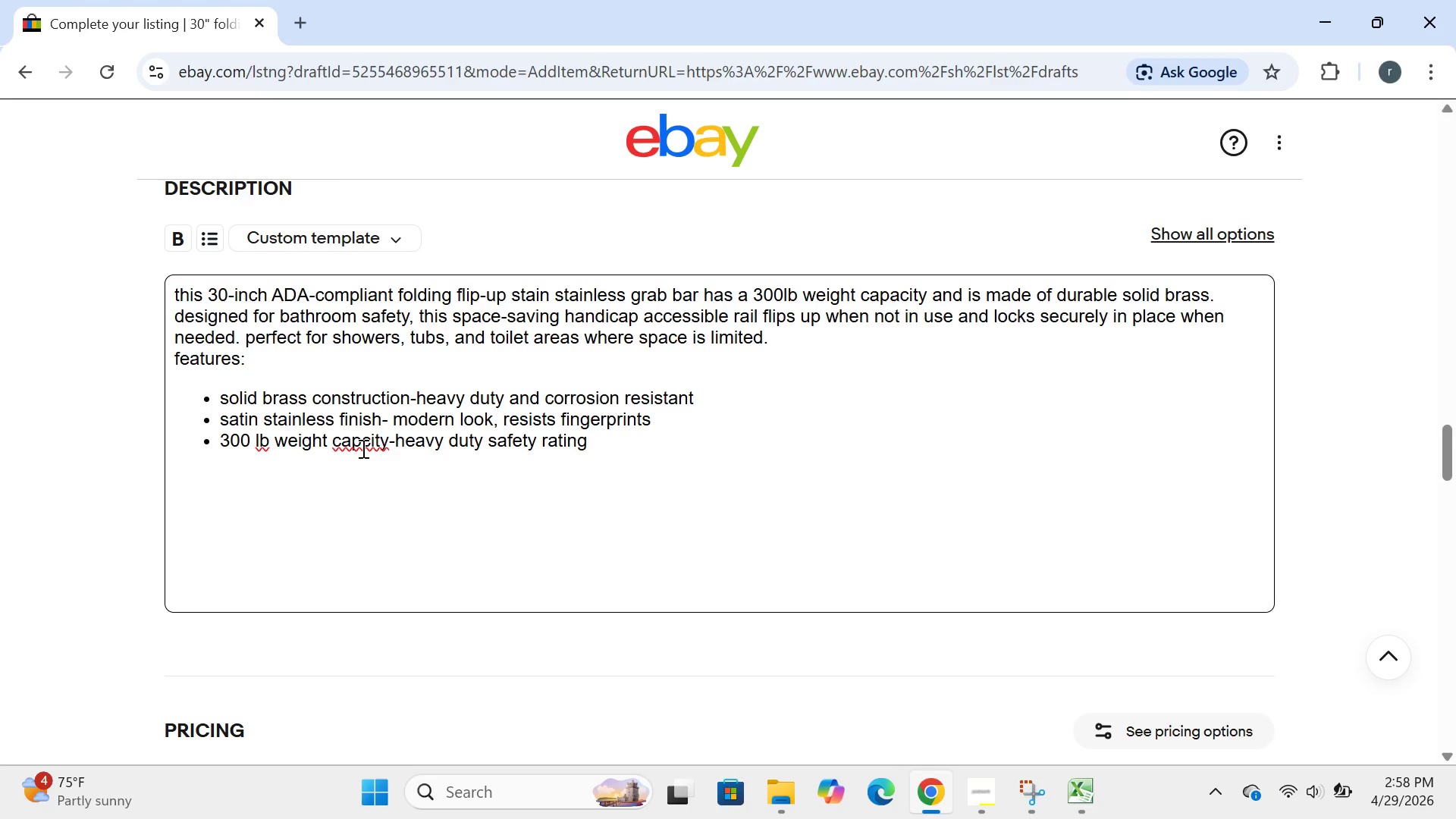 
left_click([362, 448])
 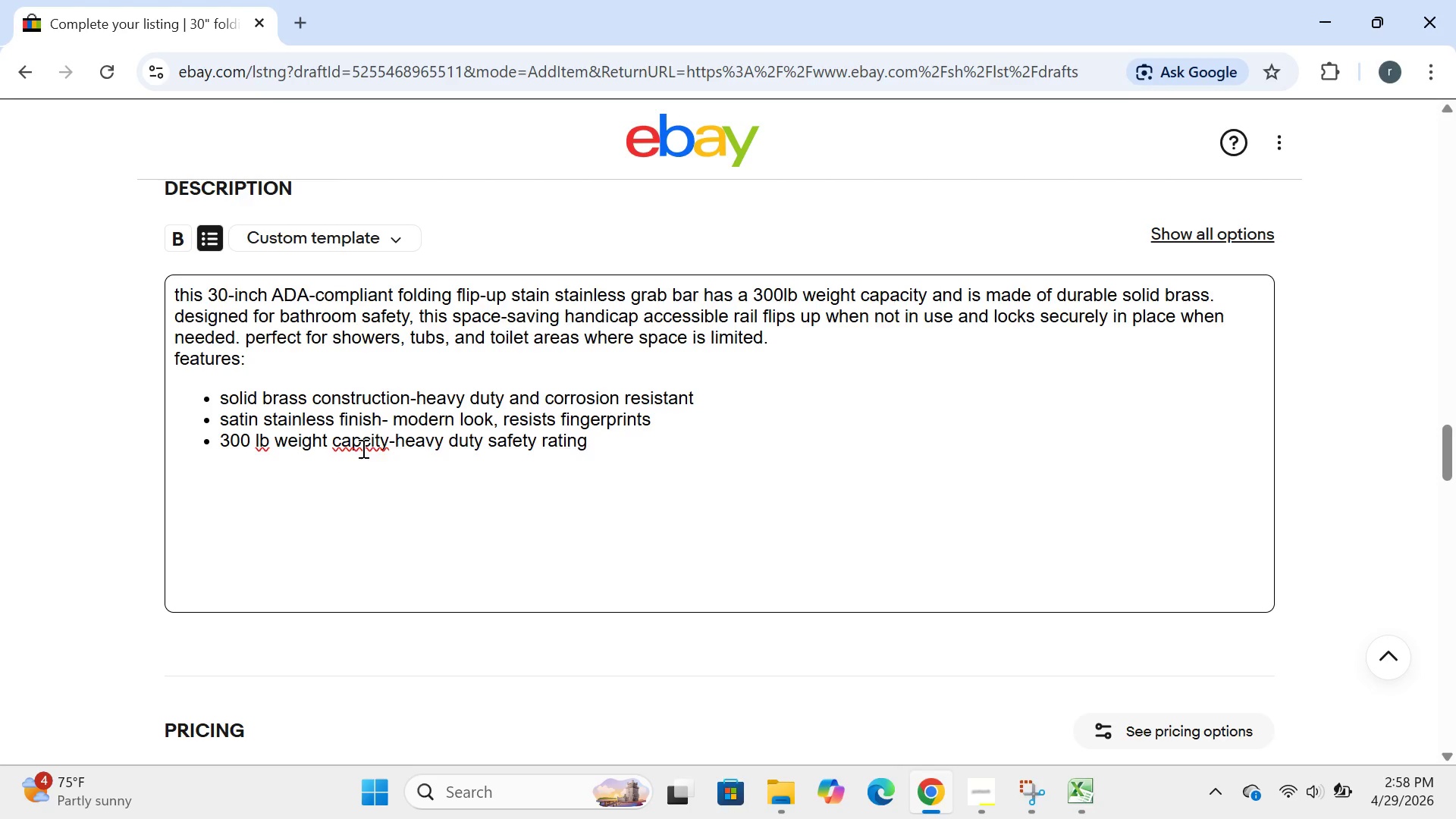 
key(A)
 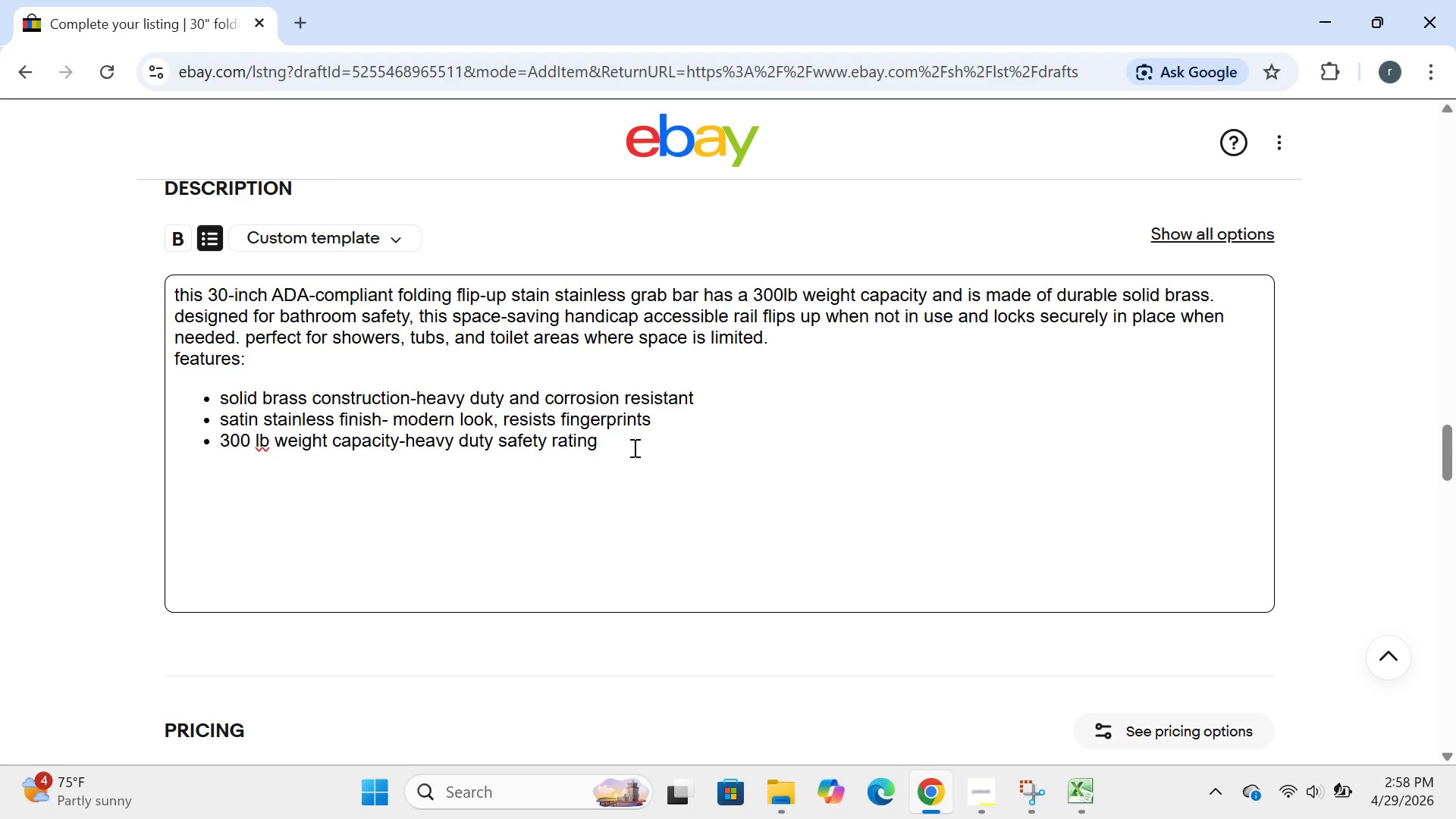 
left_click([633, 447])
 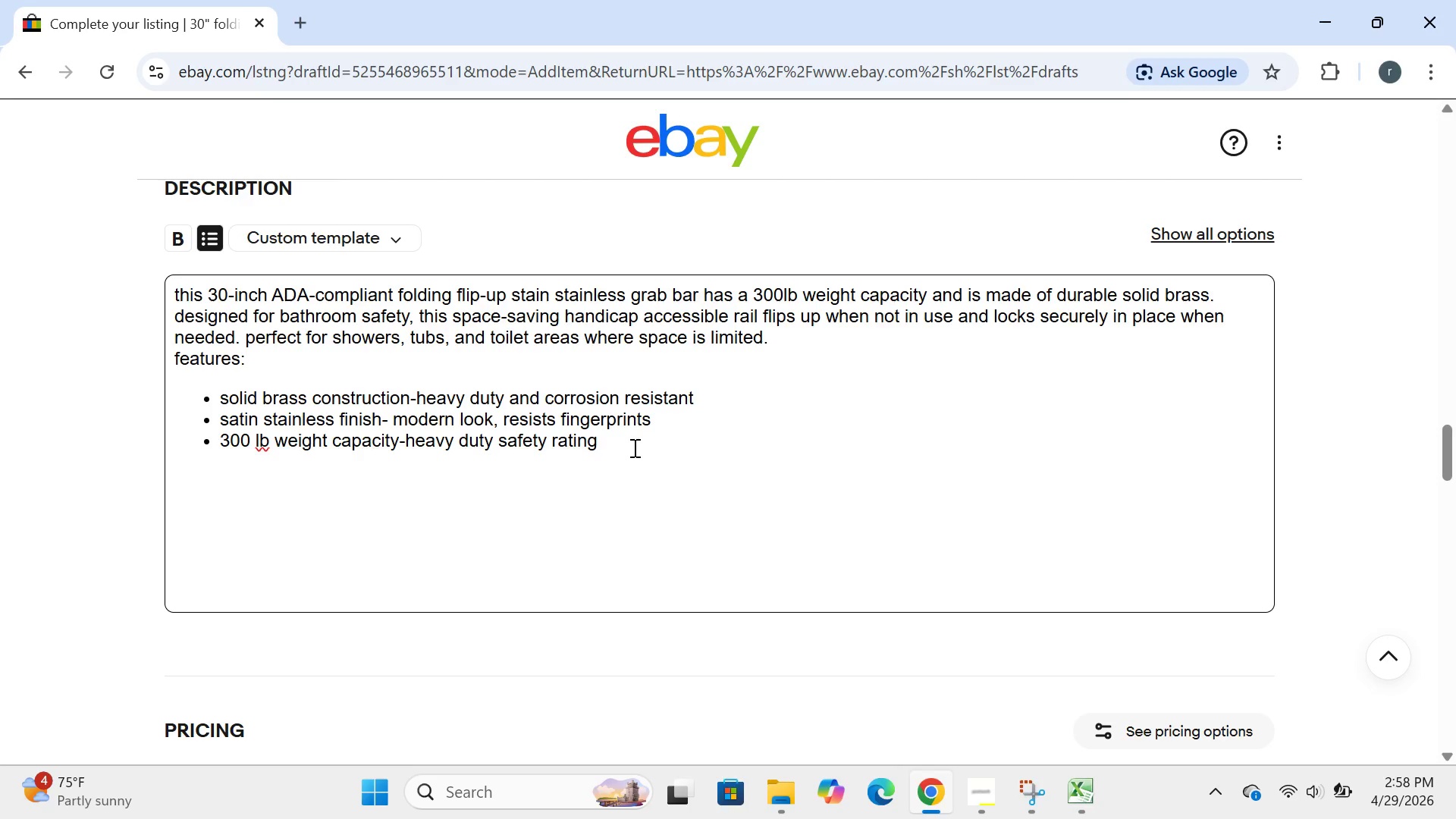 
key(Enter)
 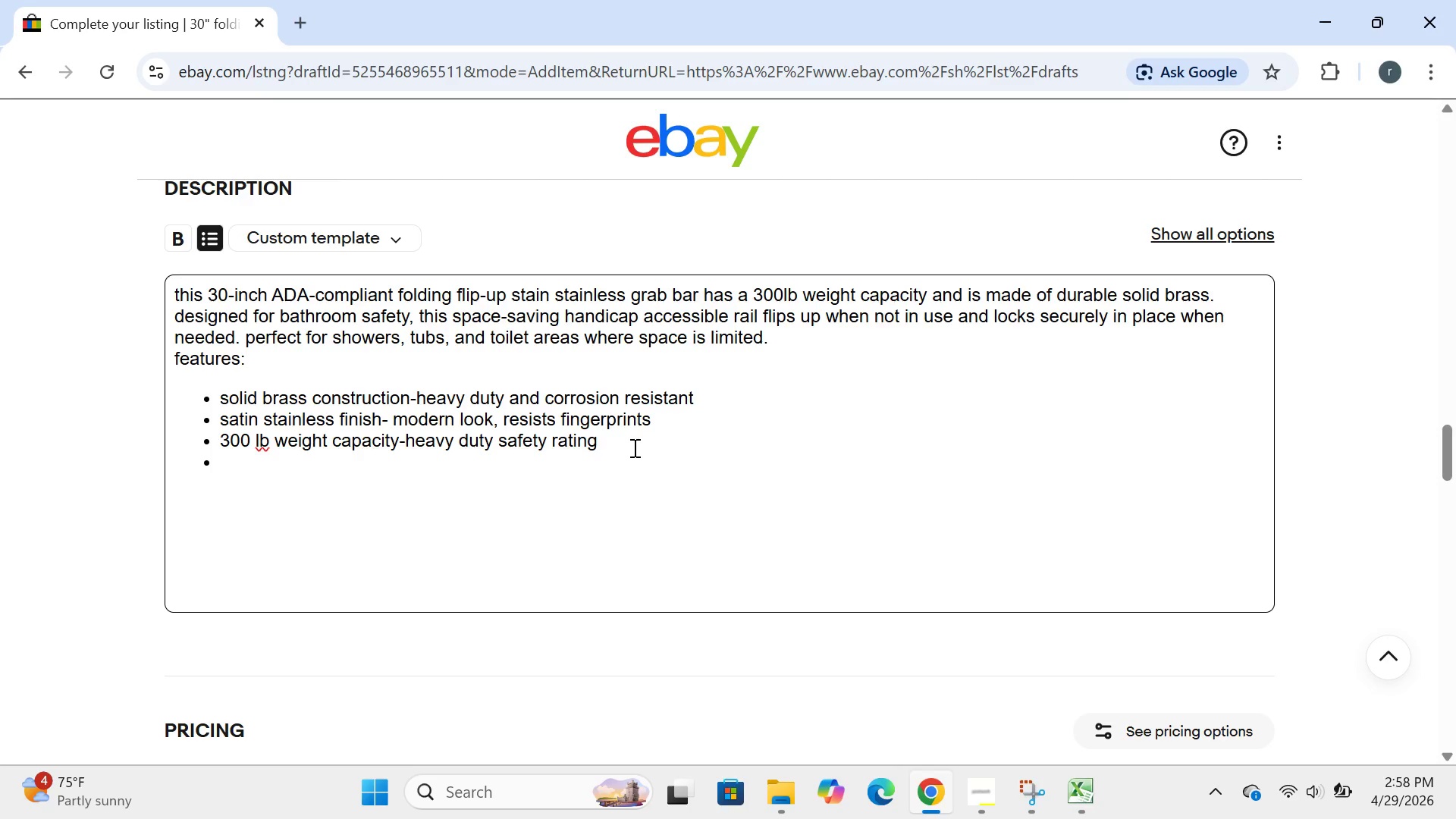 
type(flip-up design )
key(Backspace)
type(-saves space when not in use)
 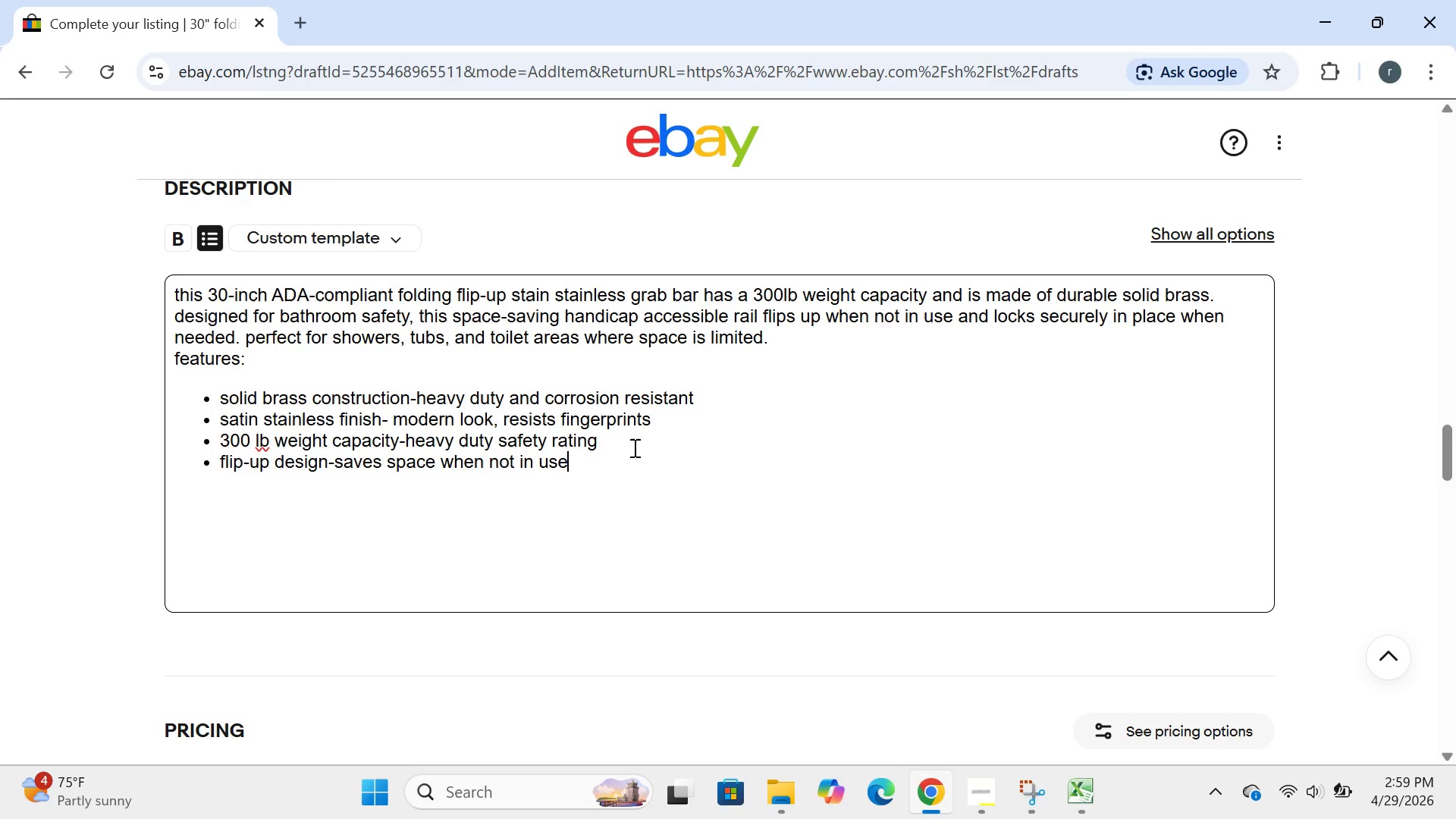 
key(Enter)
 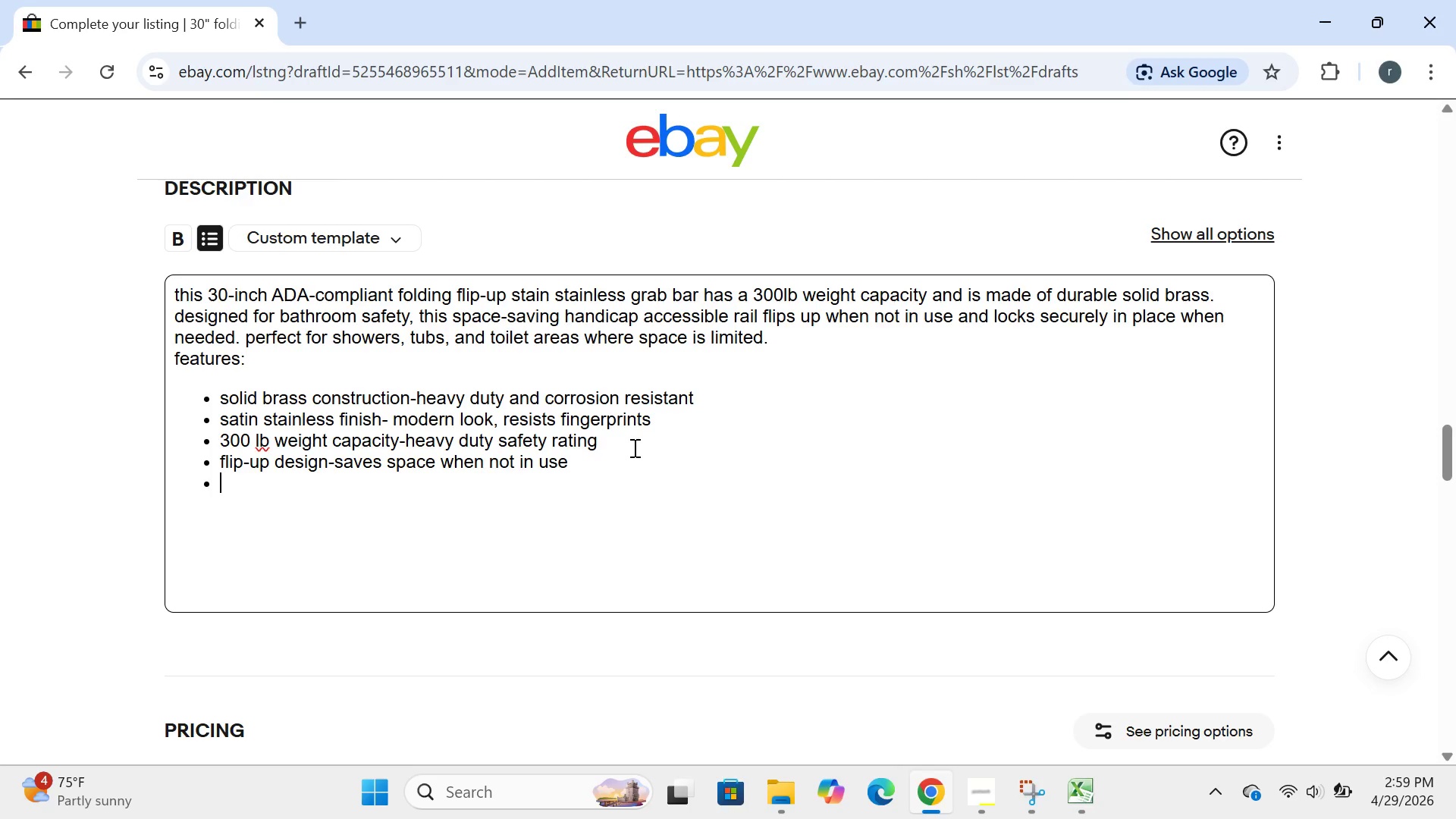 
type(lockin)
 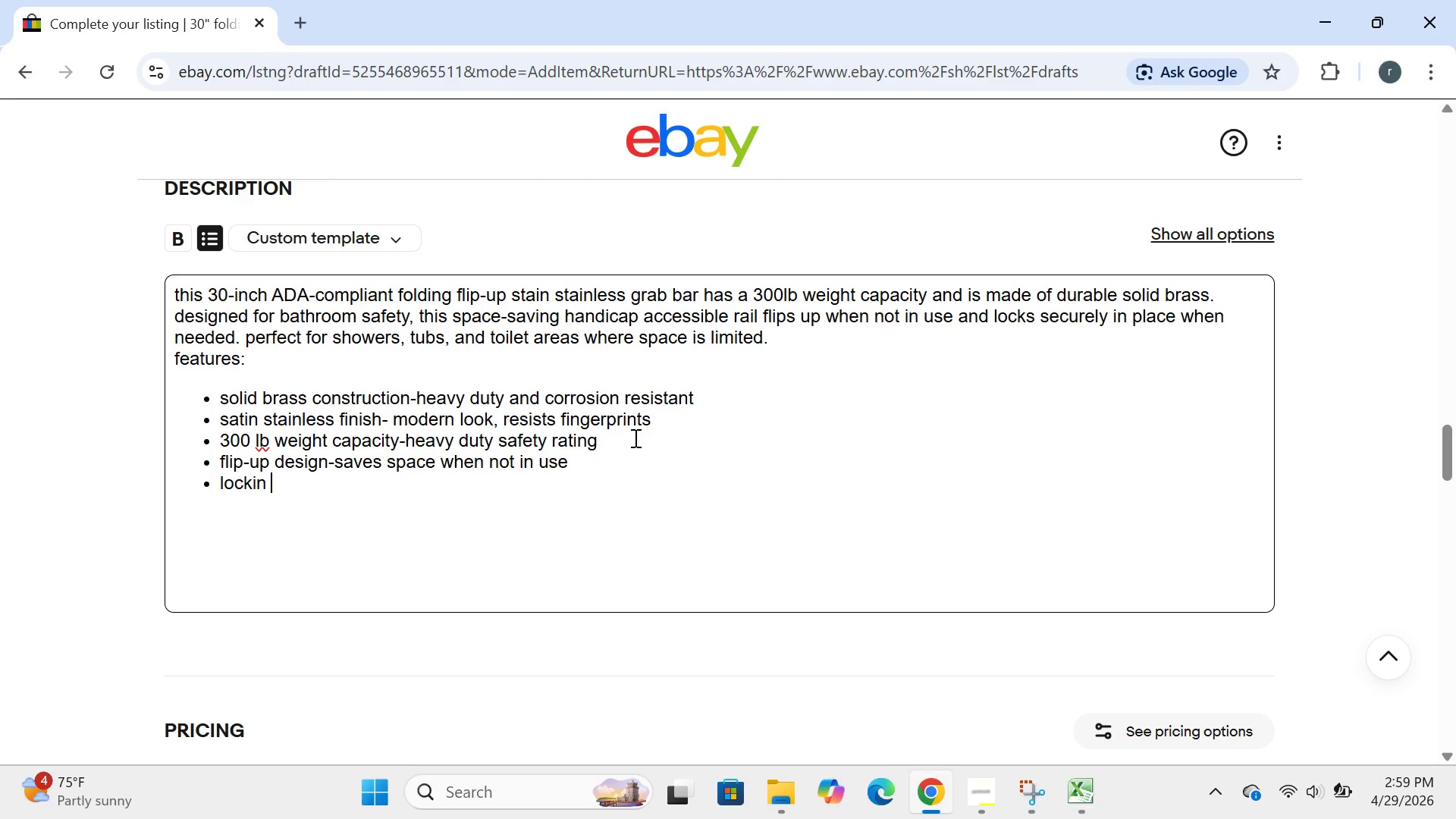 
type( )
key(Backspace)
type(g mechanism )
key(Backspace)
type(- secures firmly in down posiy)
key(Backspace)
type(tion)
 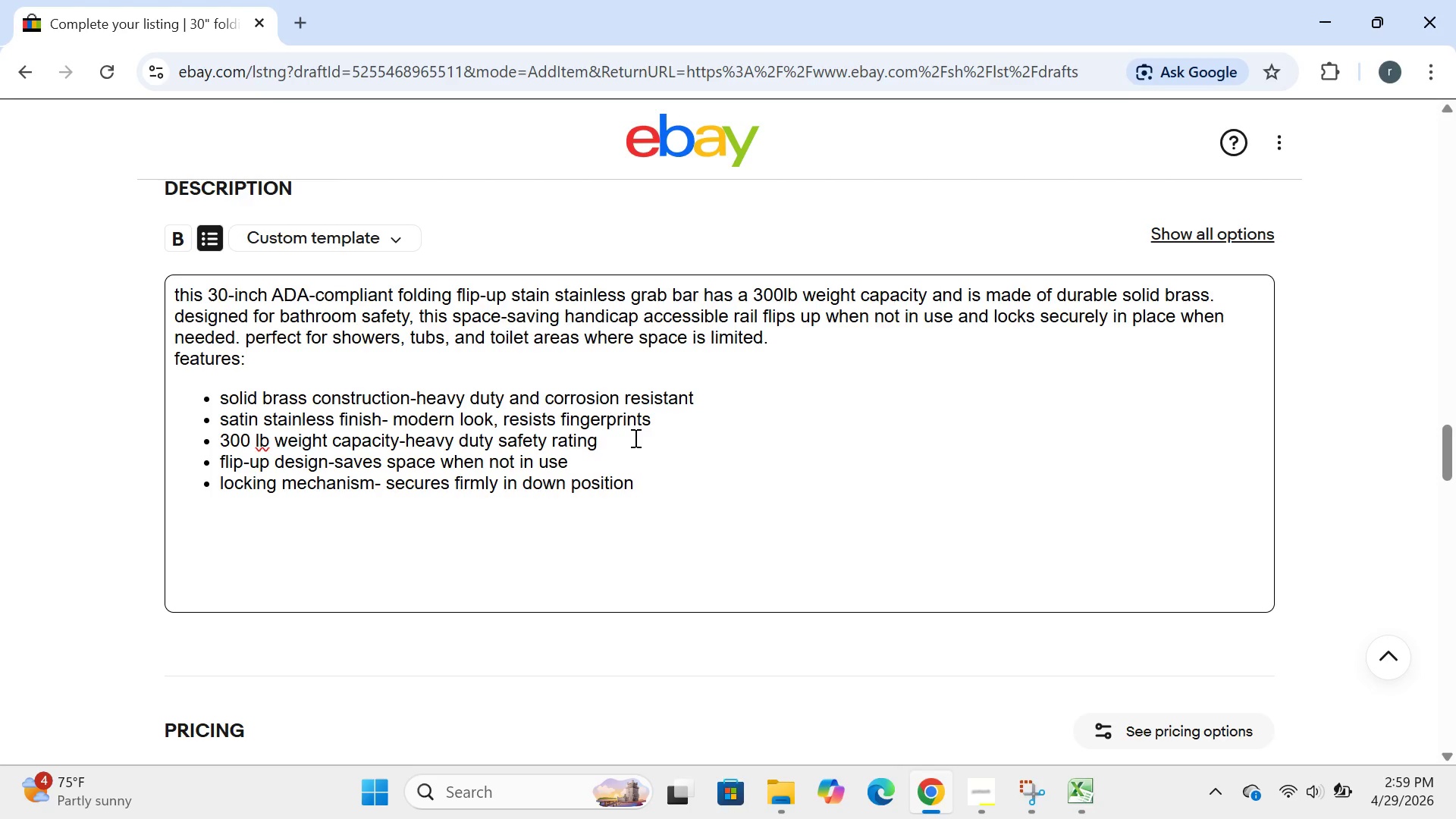 
wait(5.12)
 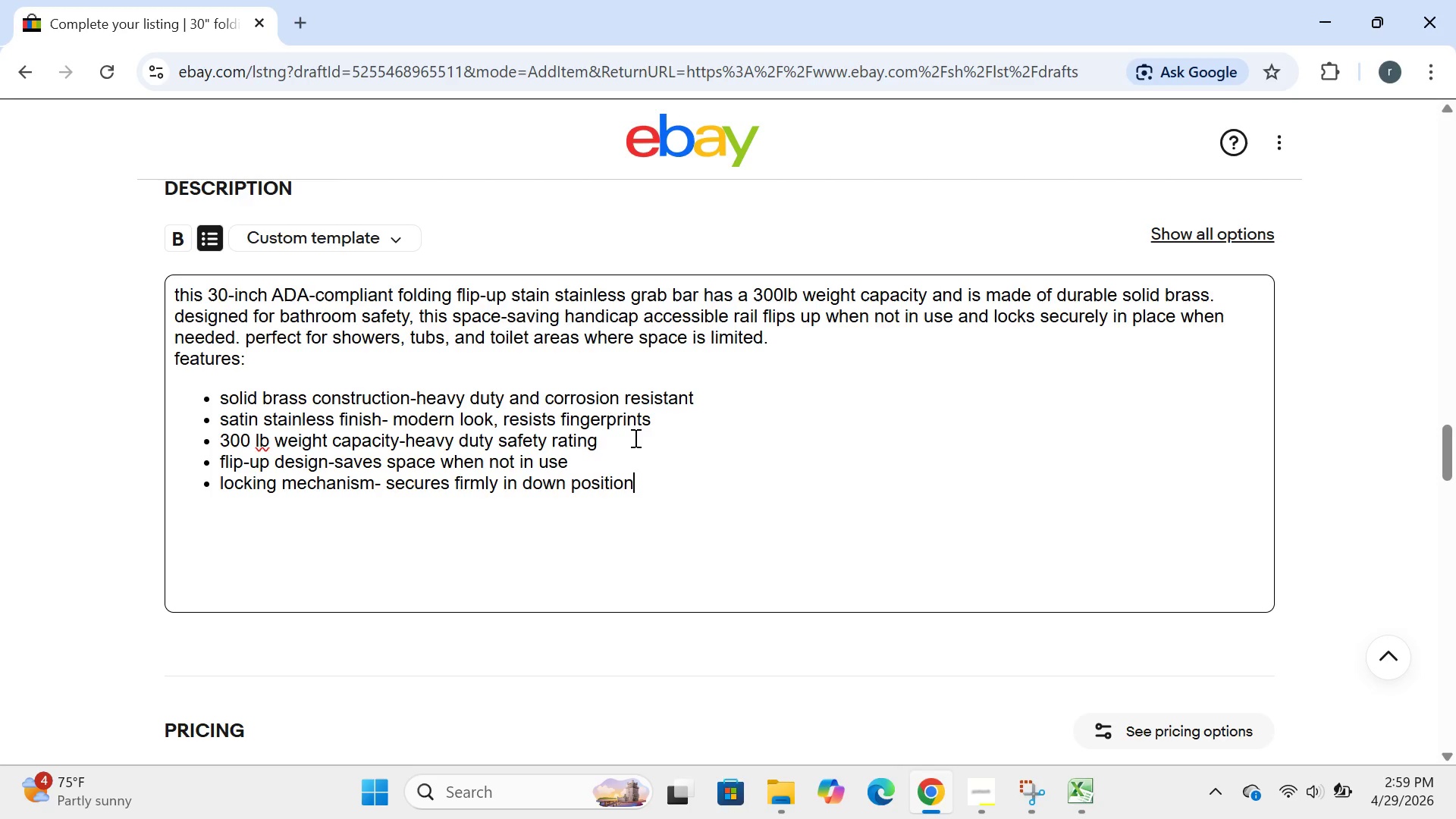 
key(Enter)
 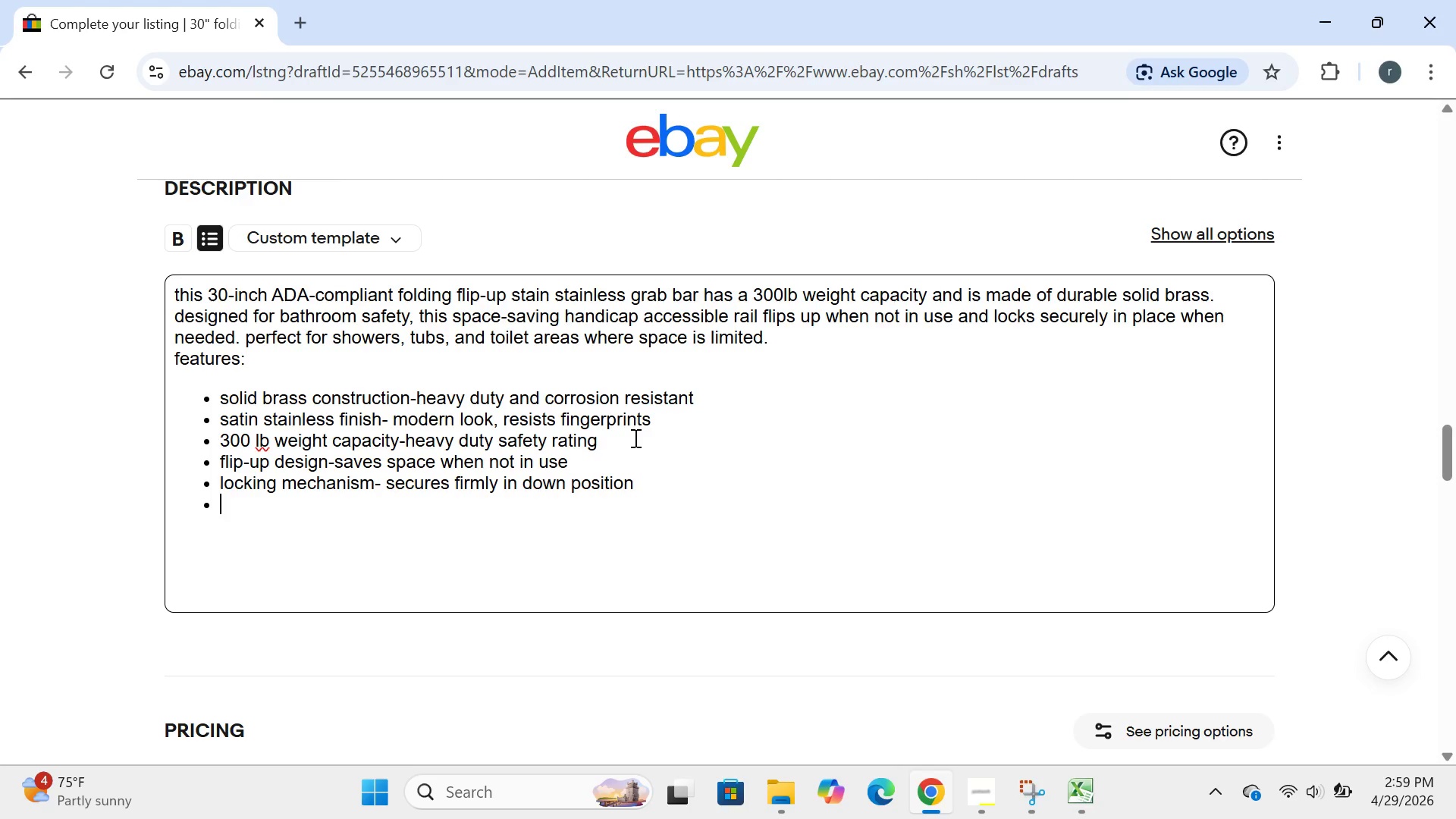 
type(ADA compliant )
key(Backspace)
type(-meets ADA/ANSI stand)
 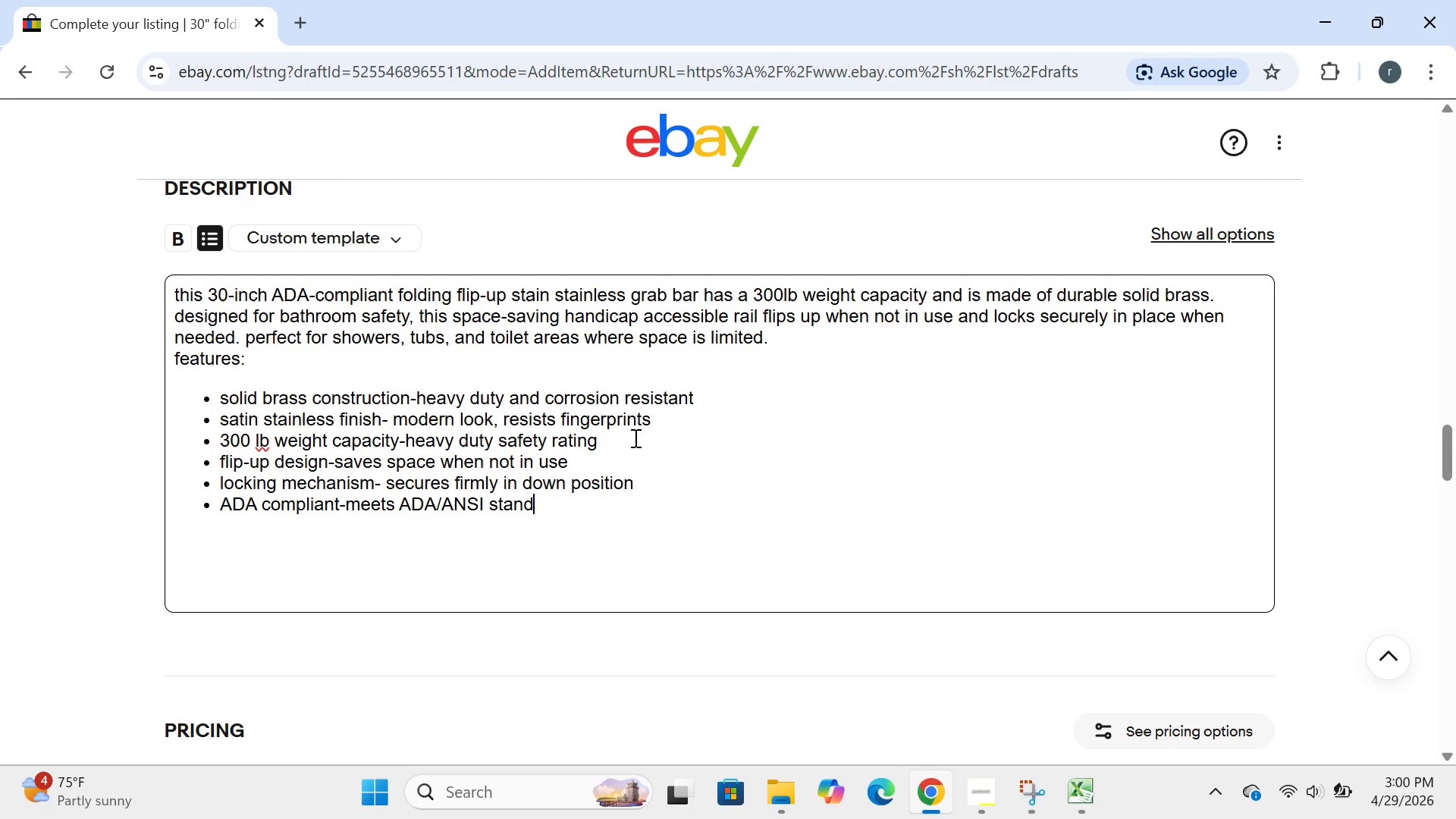 
left_click([634, 438])
 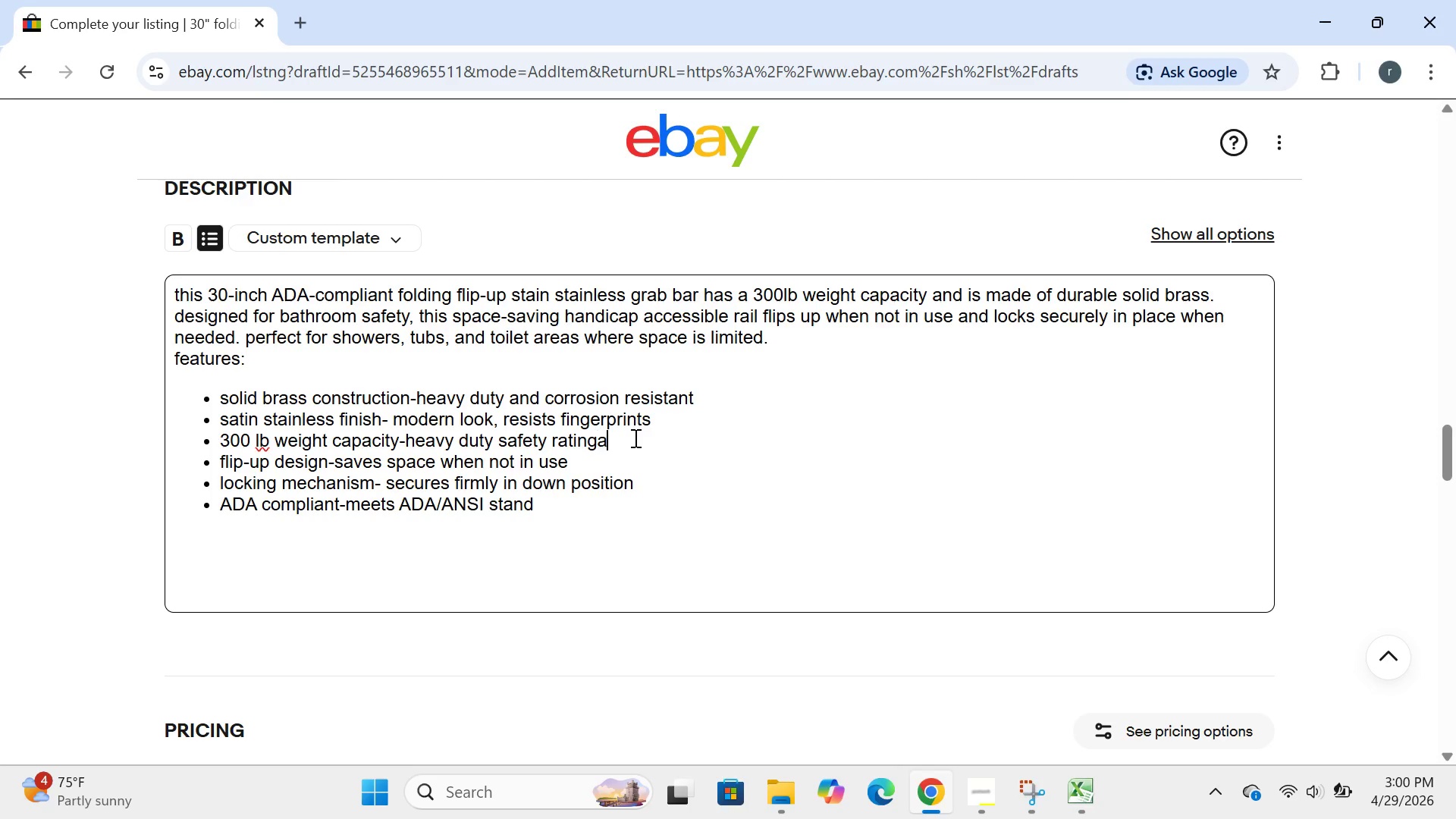 
type(ards)
 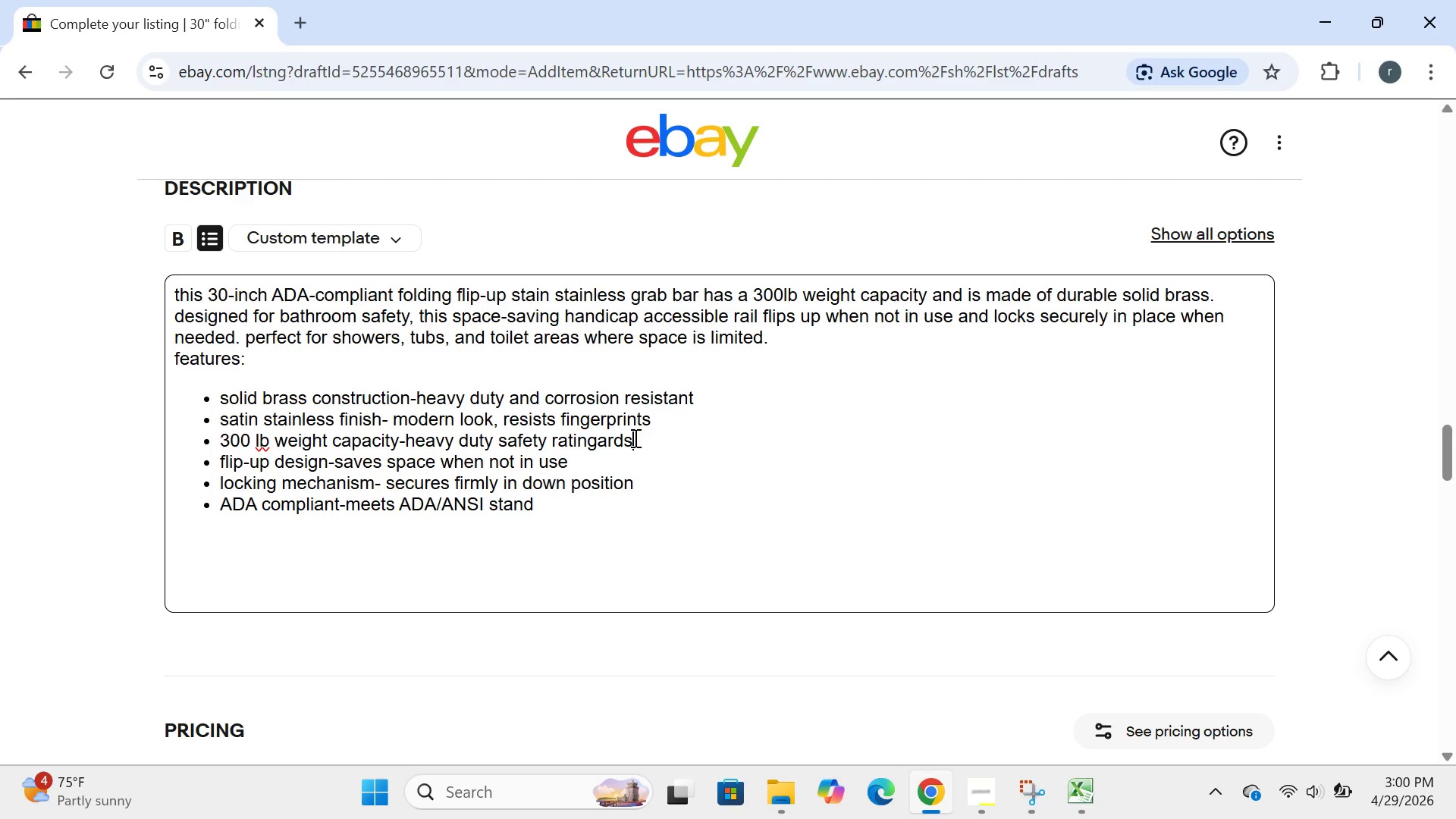 
key(Enter)
 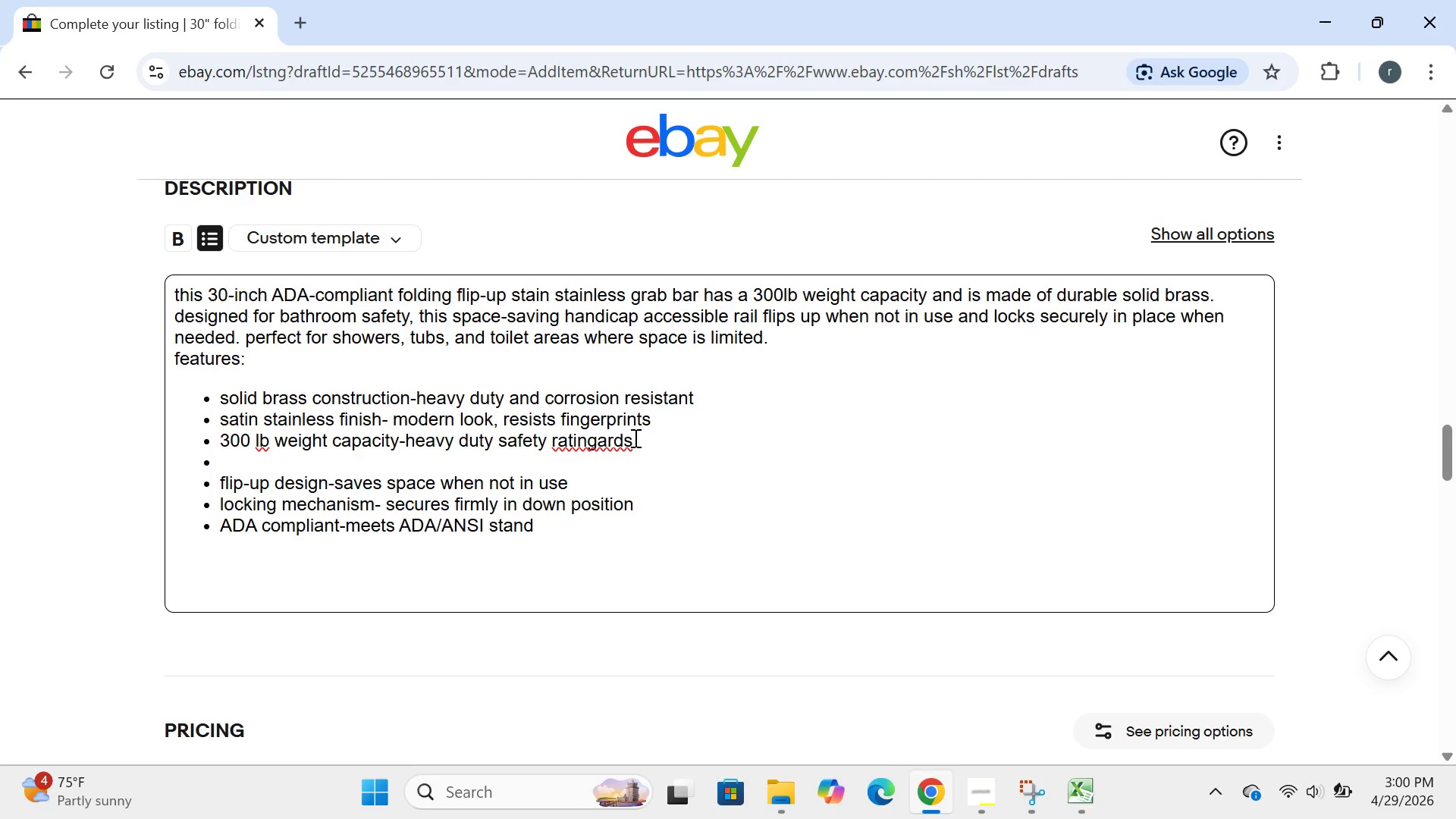 
key(Backspace)
 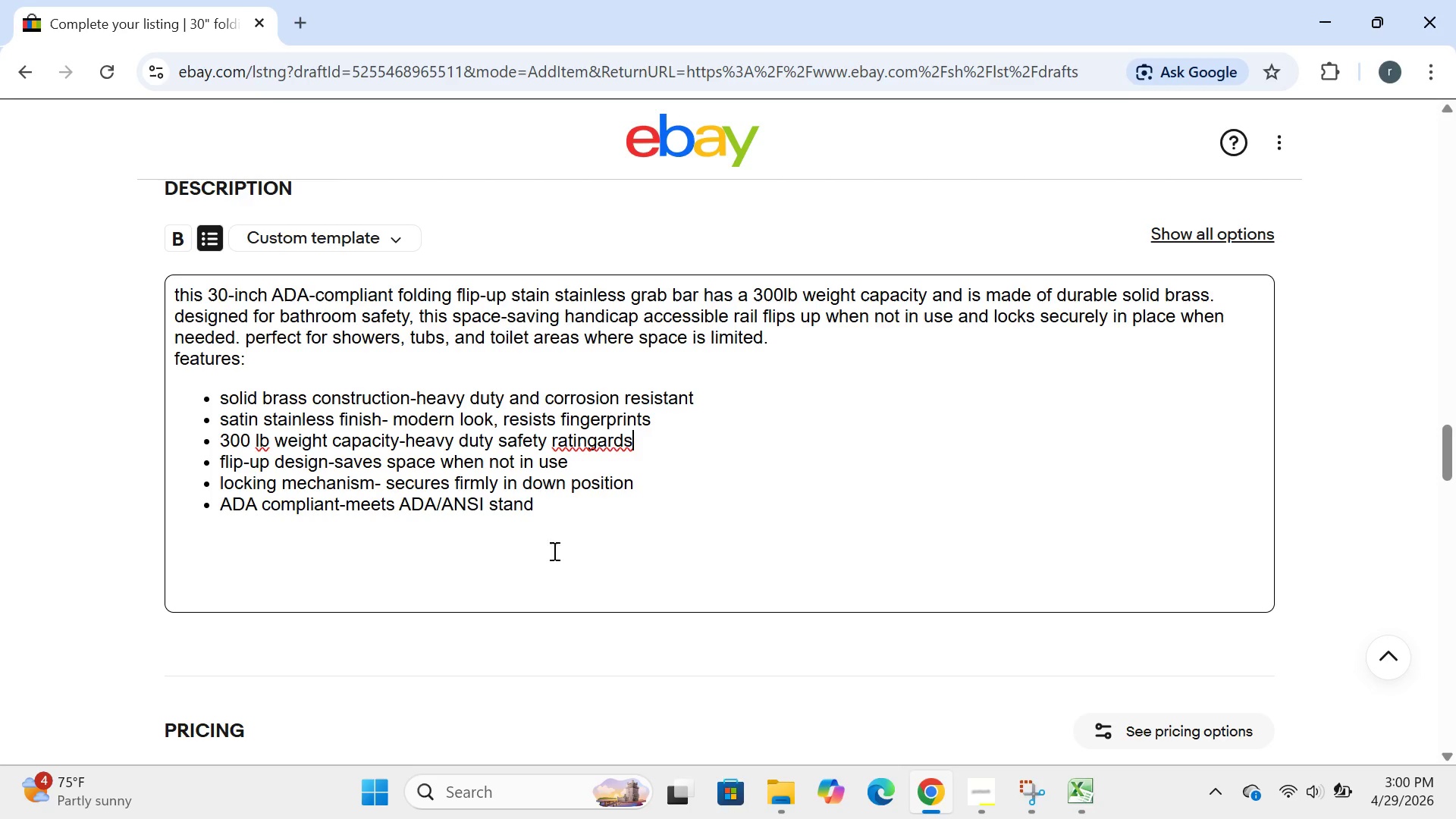 
left_click([548, 523])
 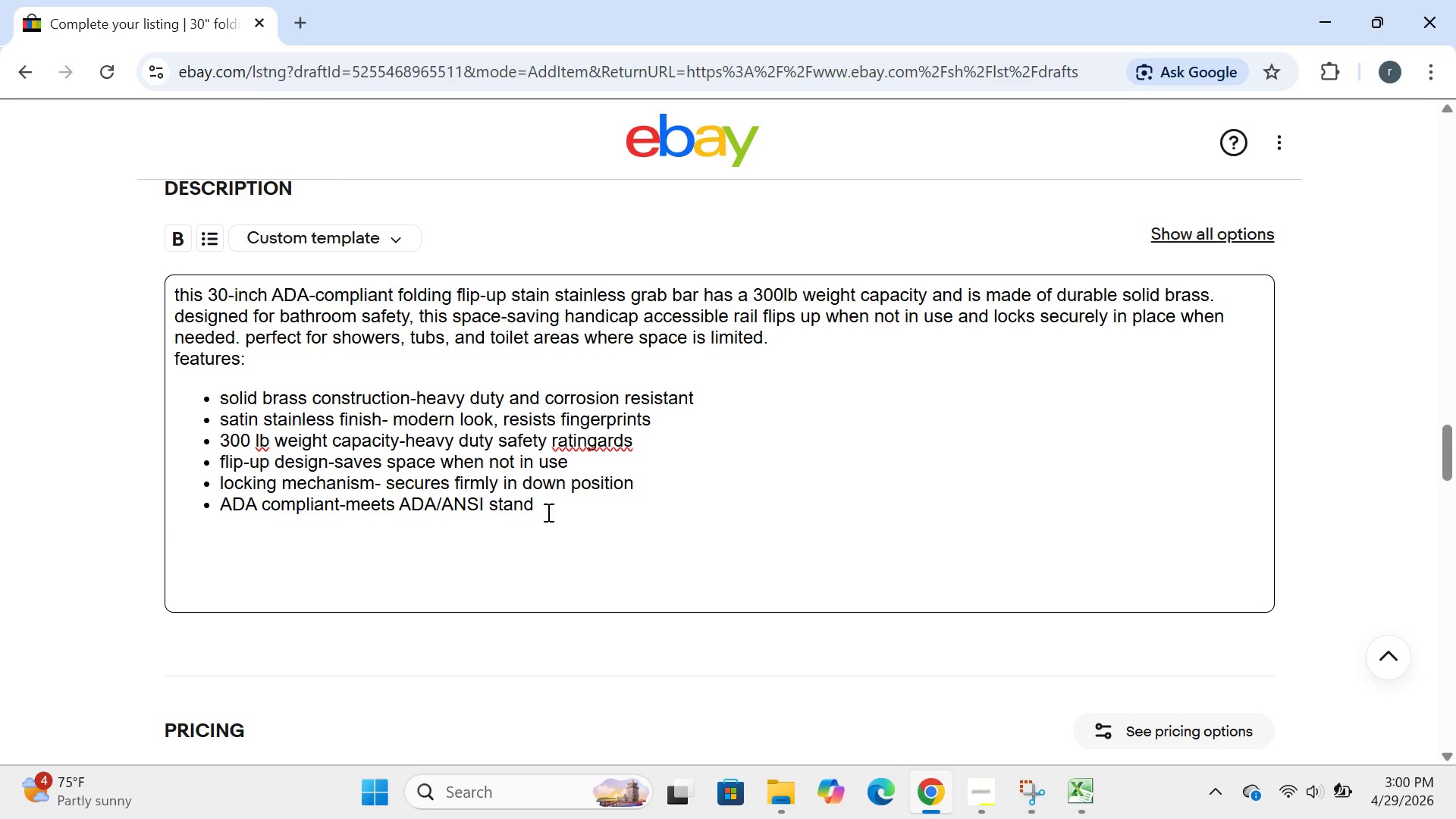 
left_click([547, 512])
 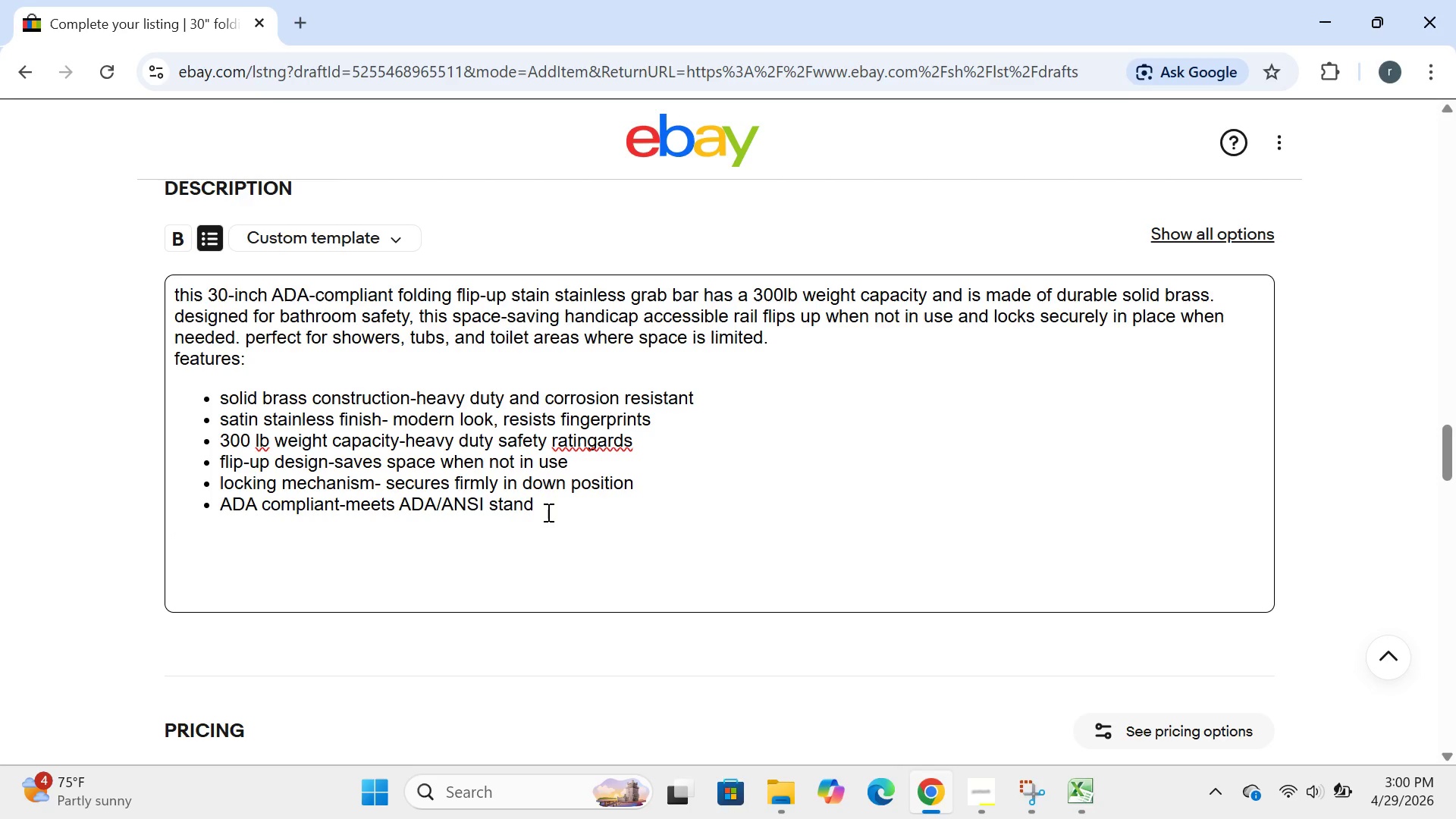 
type(ards)
 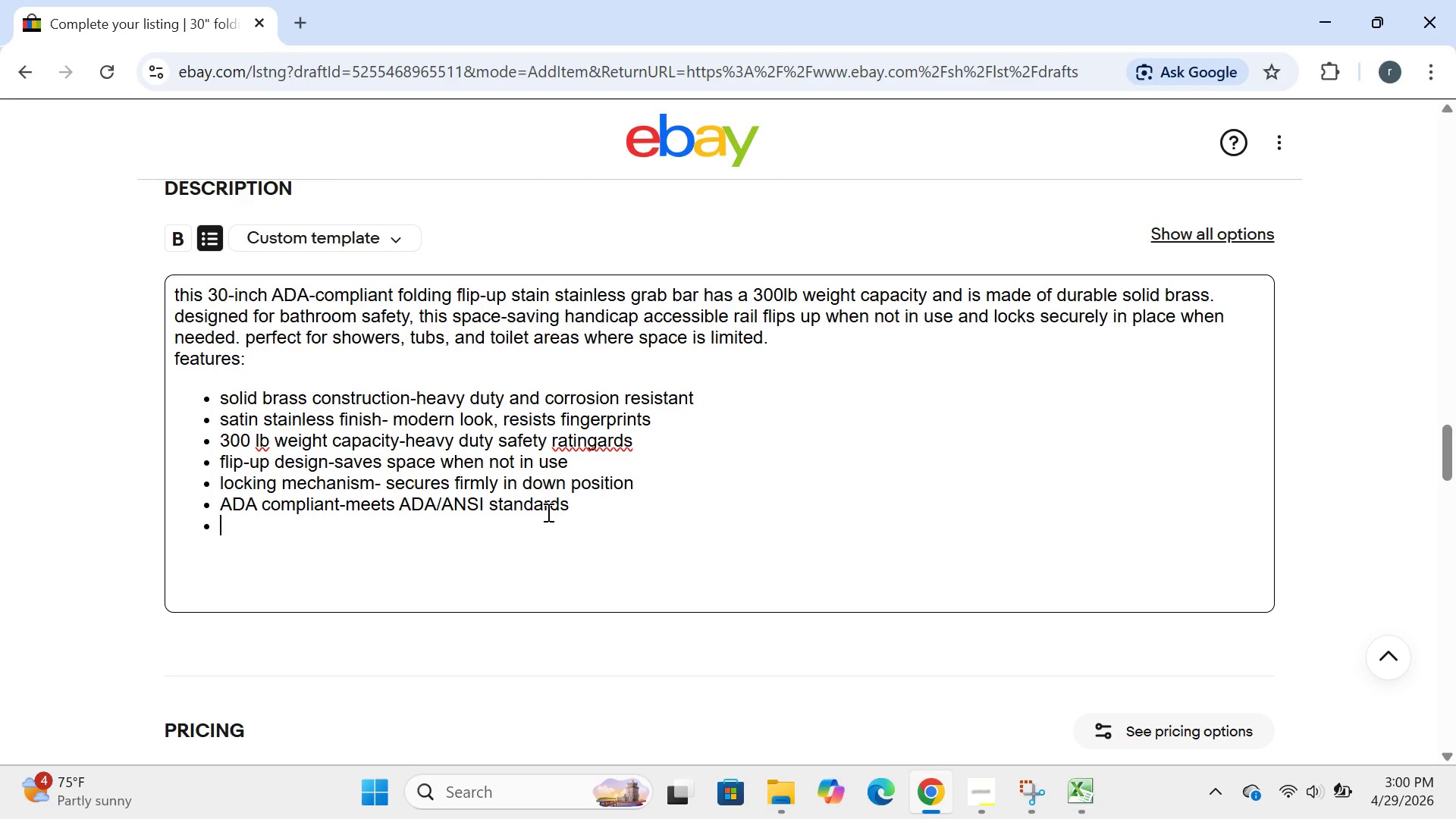 
key(Enter)
 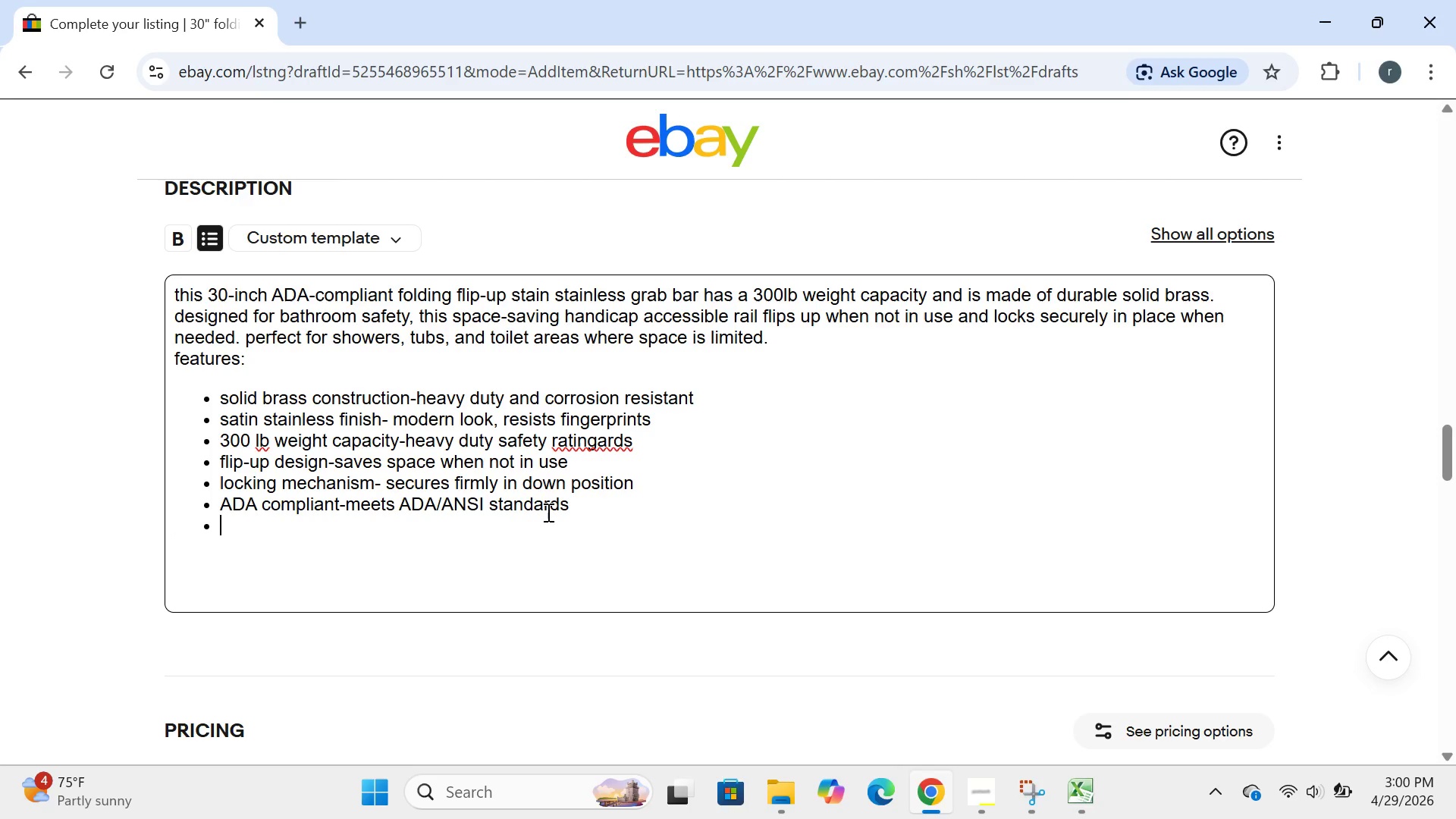 
type(oncludes)
key(Backspace)
key(Backspace)
key(Backspace)
key(Backspace)
type(includd)
key(Backspace)
type(es all mounting hardware)
 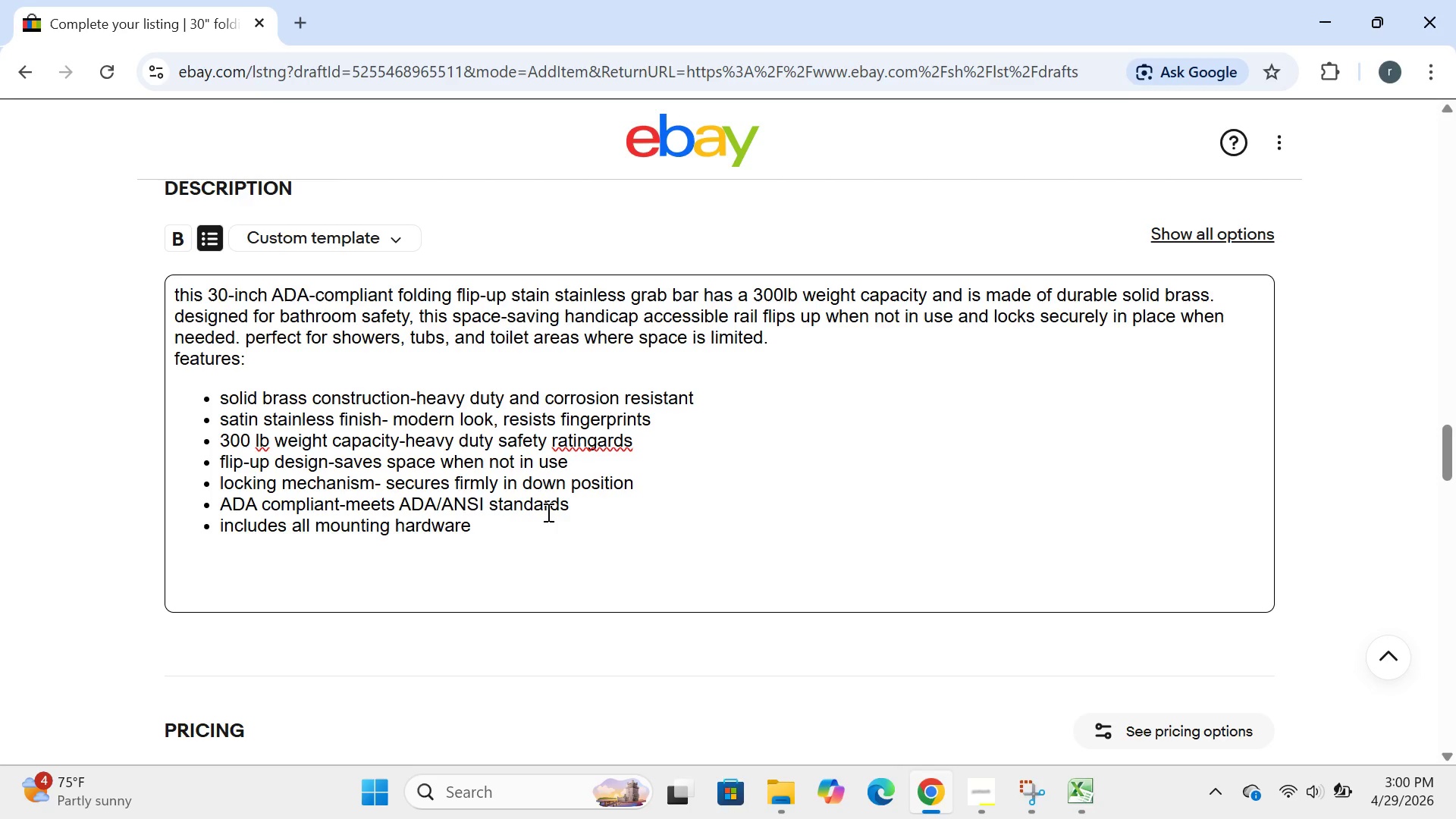 
key(Enter)
 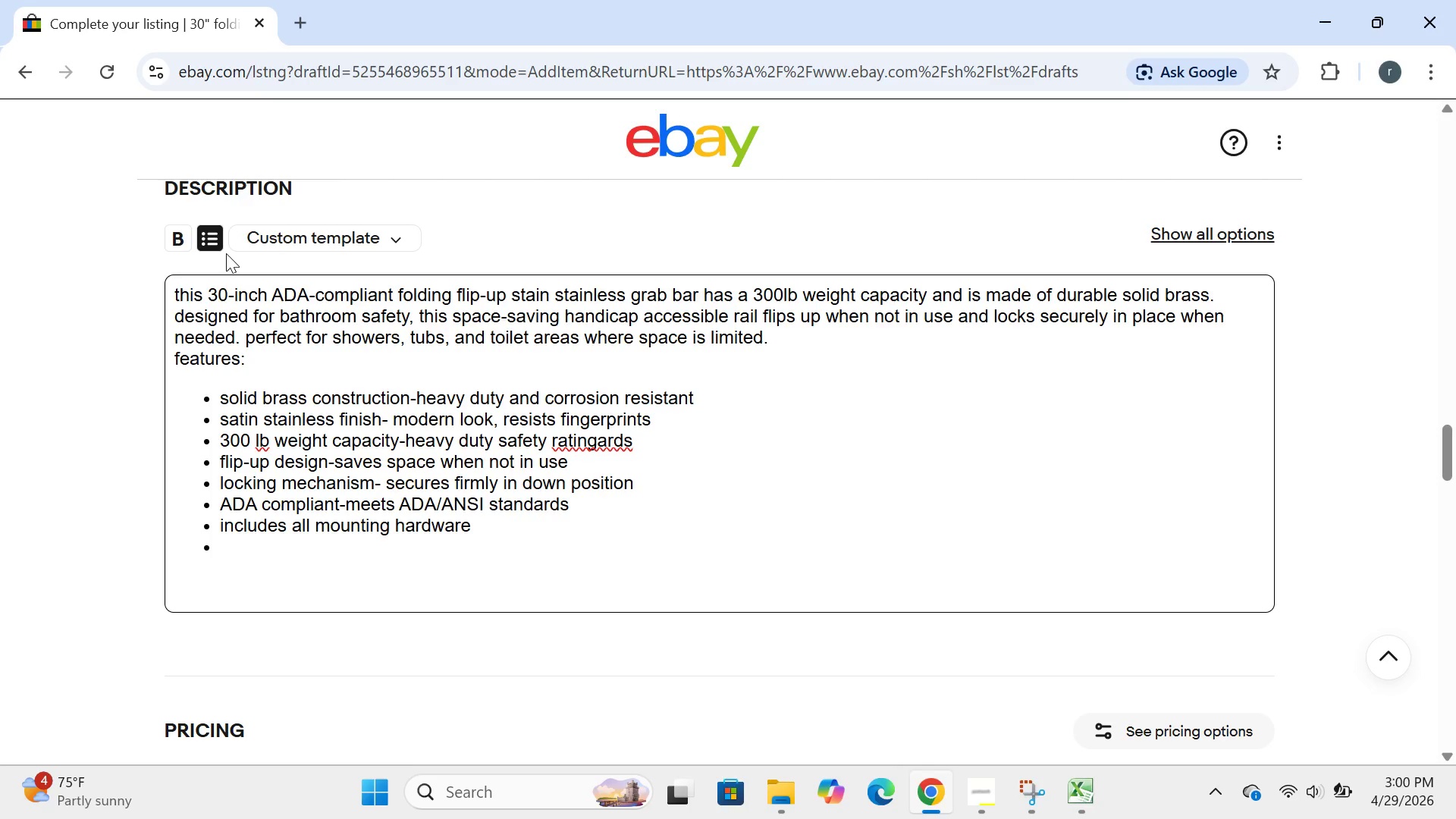 
left_click([226, 253])
 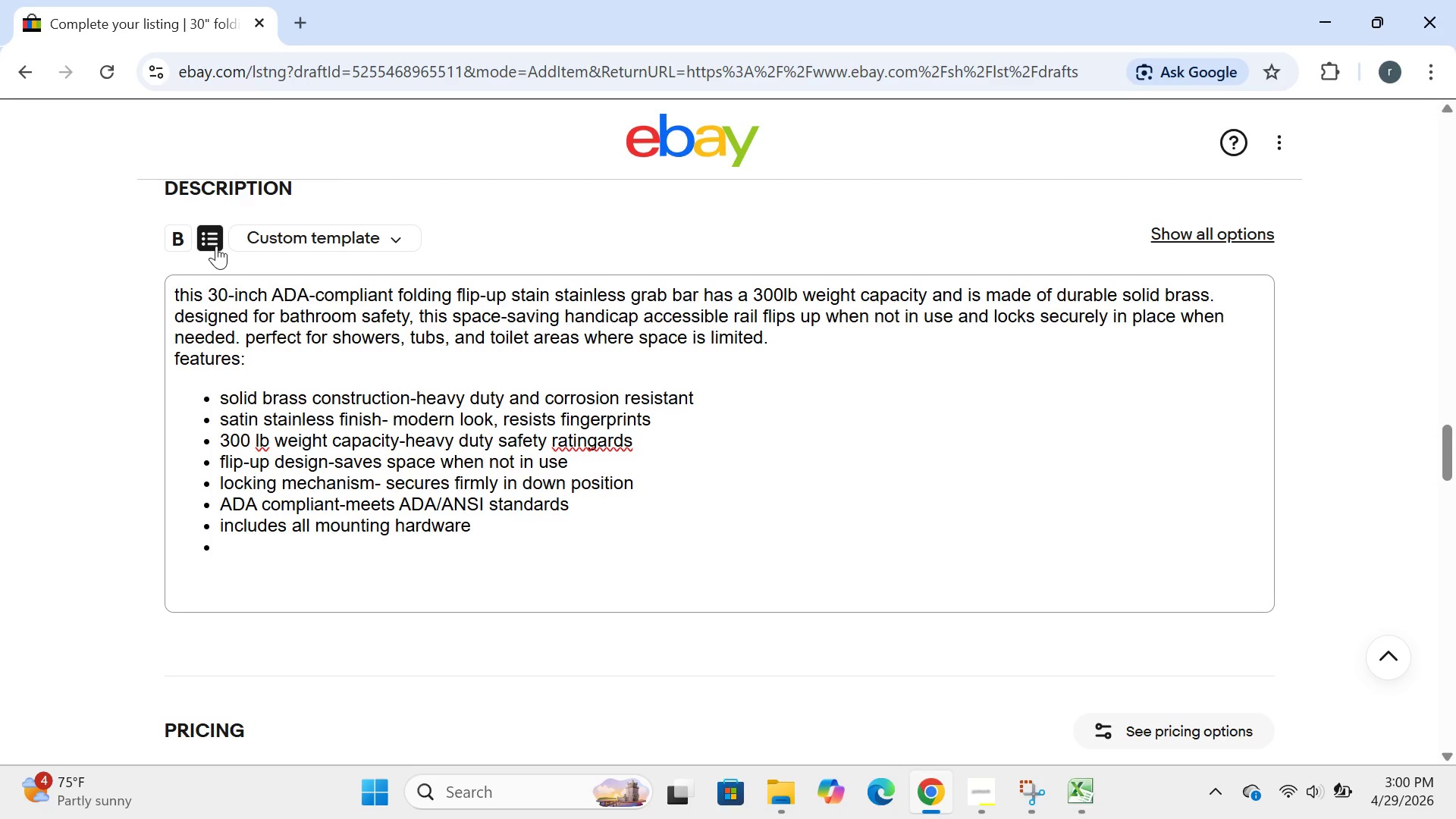 
left_click([216, 246])
 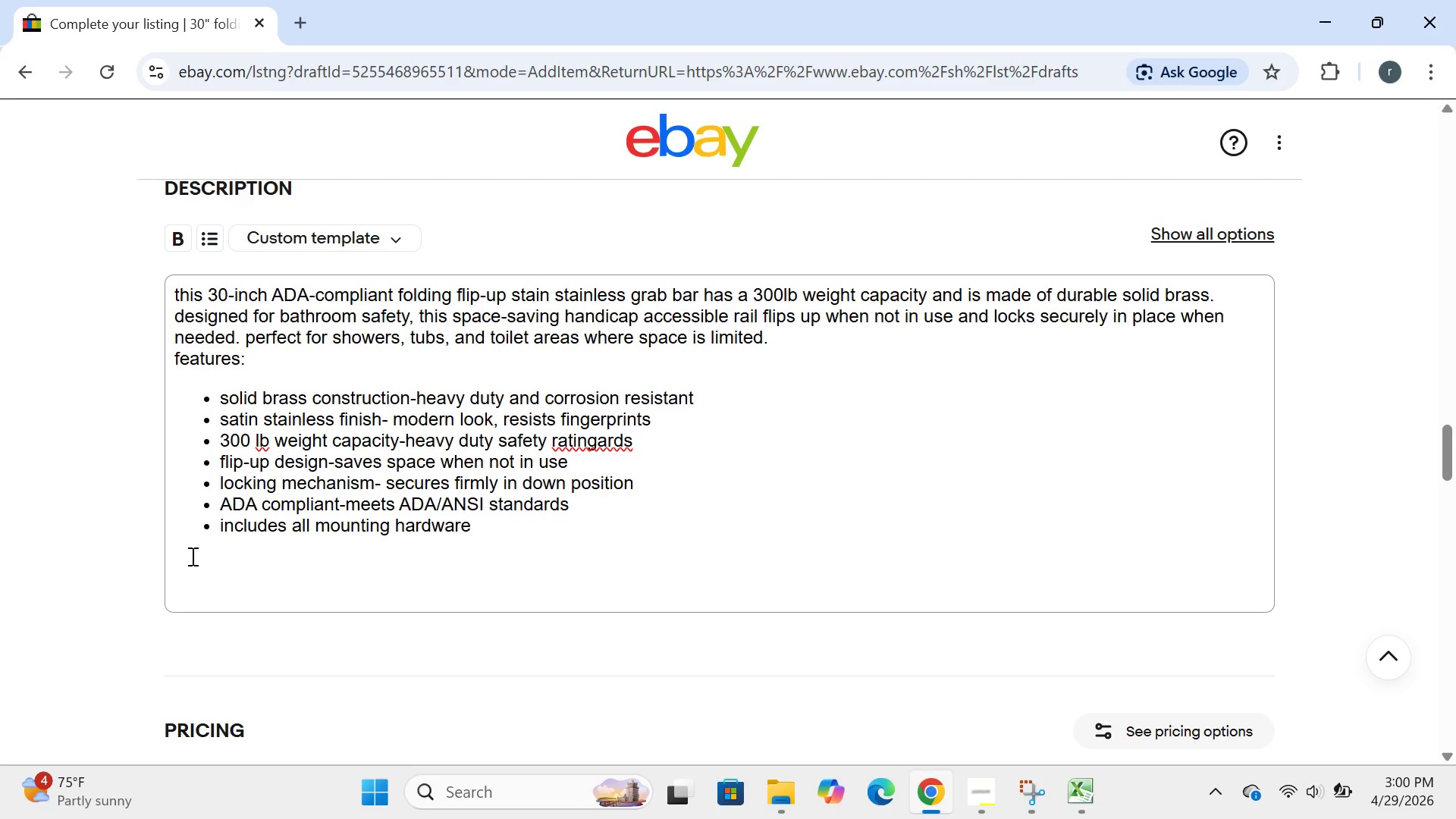 
left_click([191, 557])
 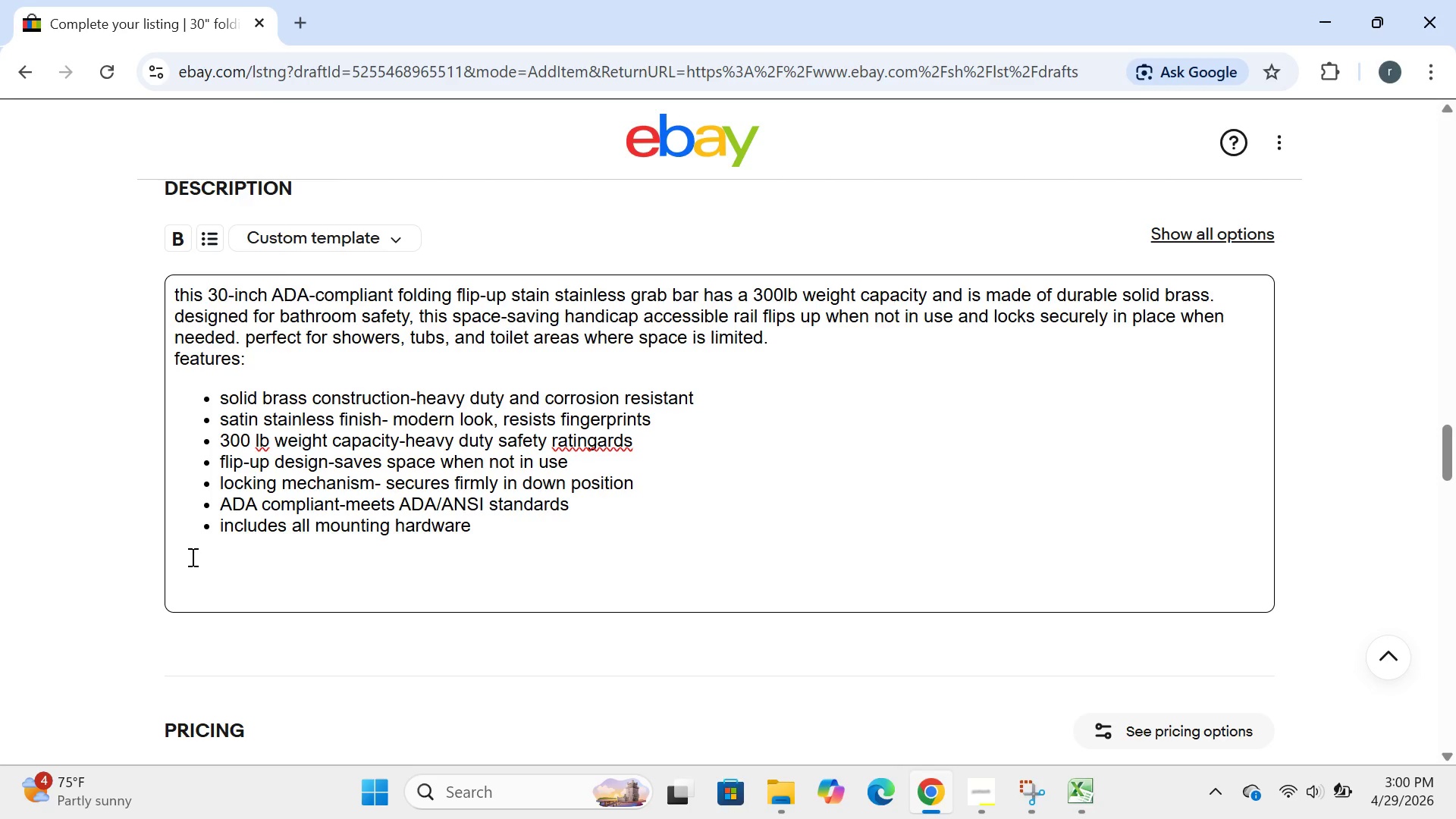 
type(specifications:)
 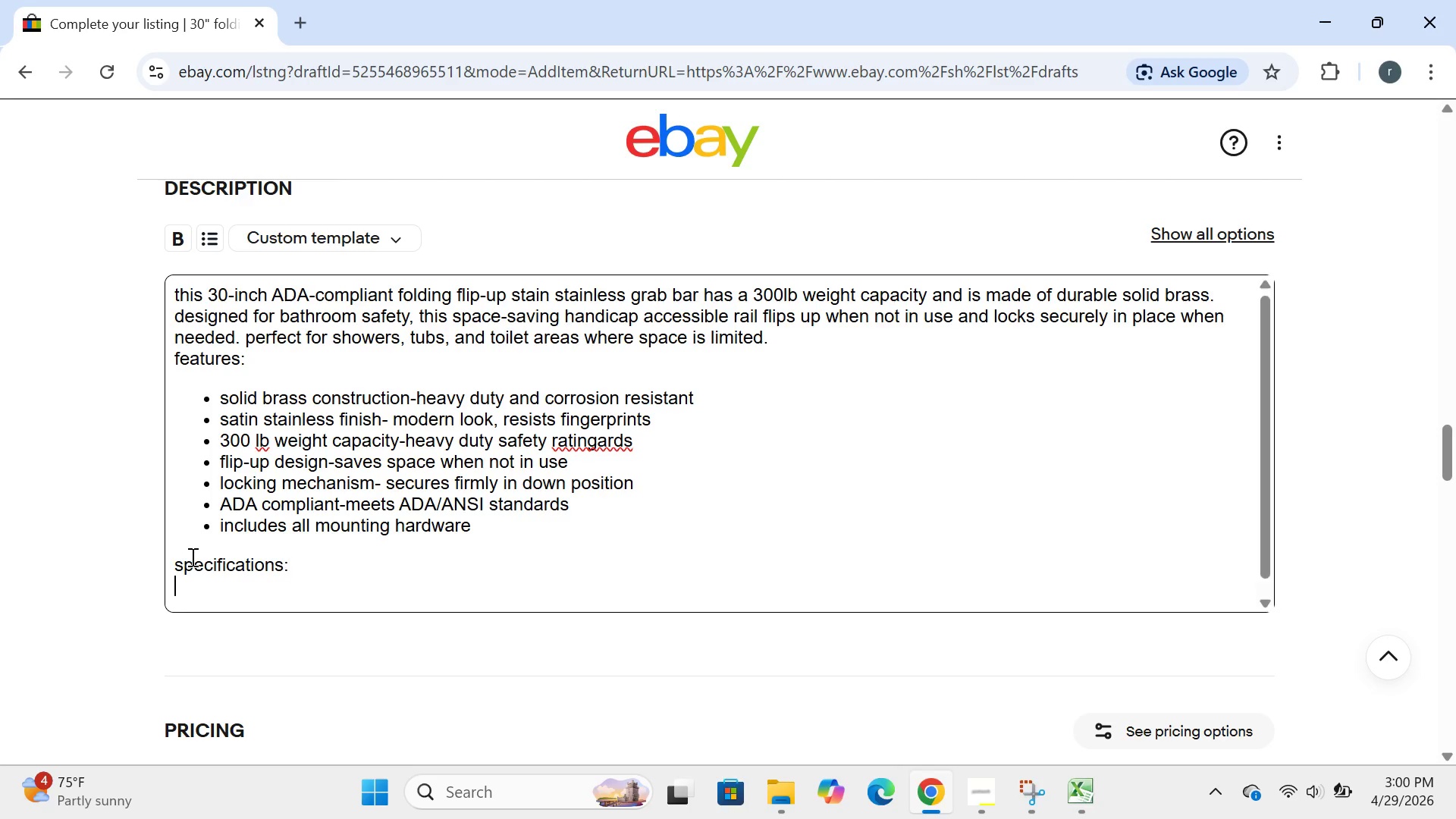 
key(Enter)
 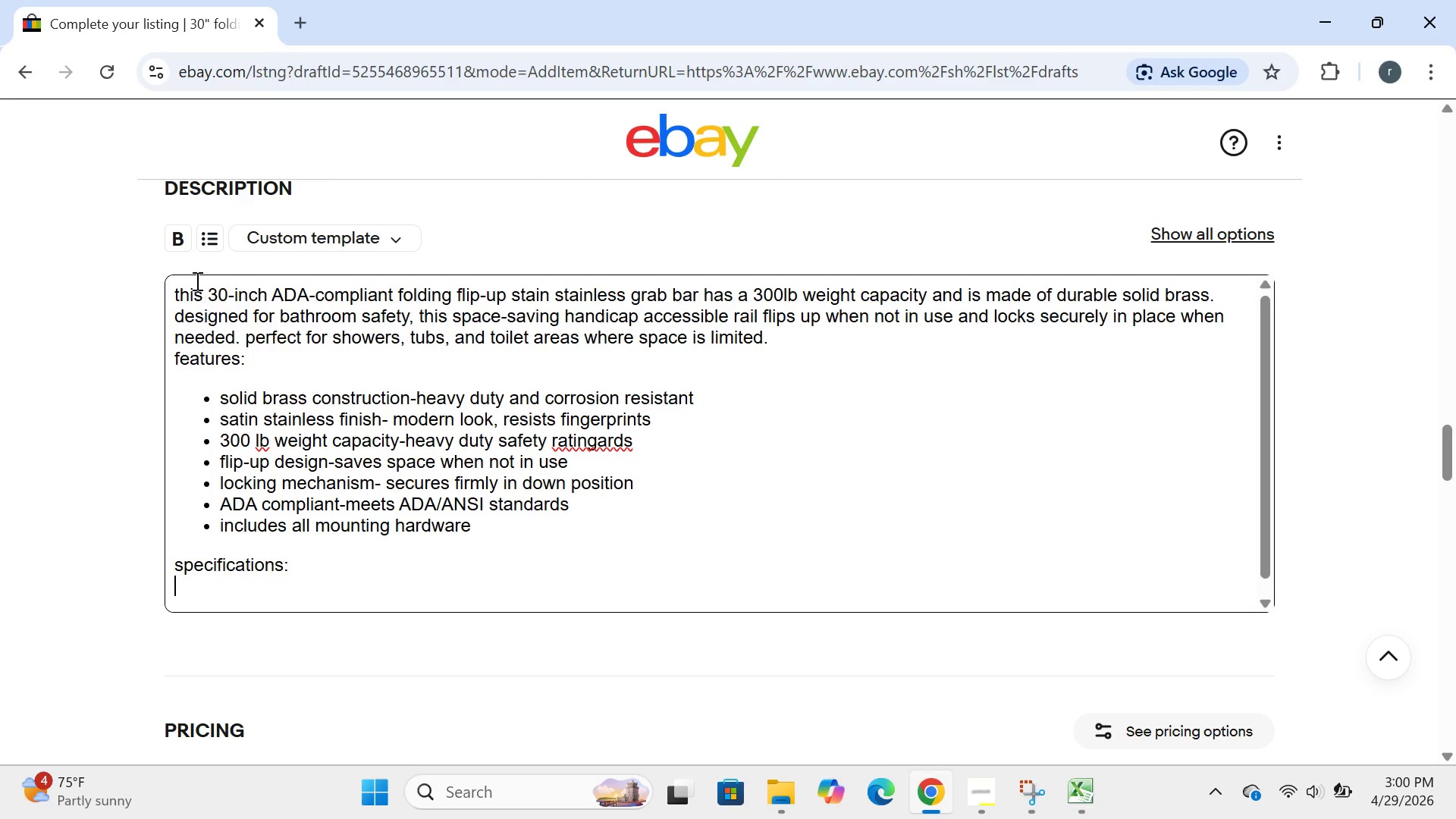 
left_click([200, 251])
 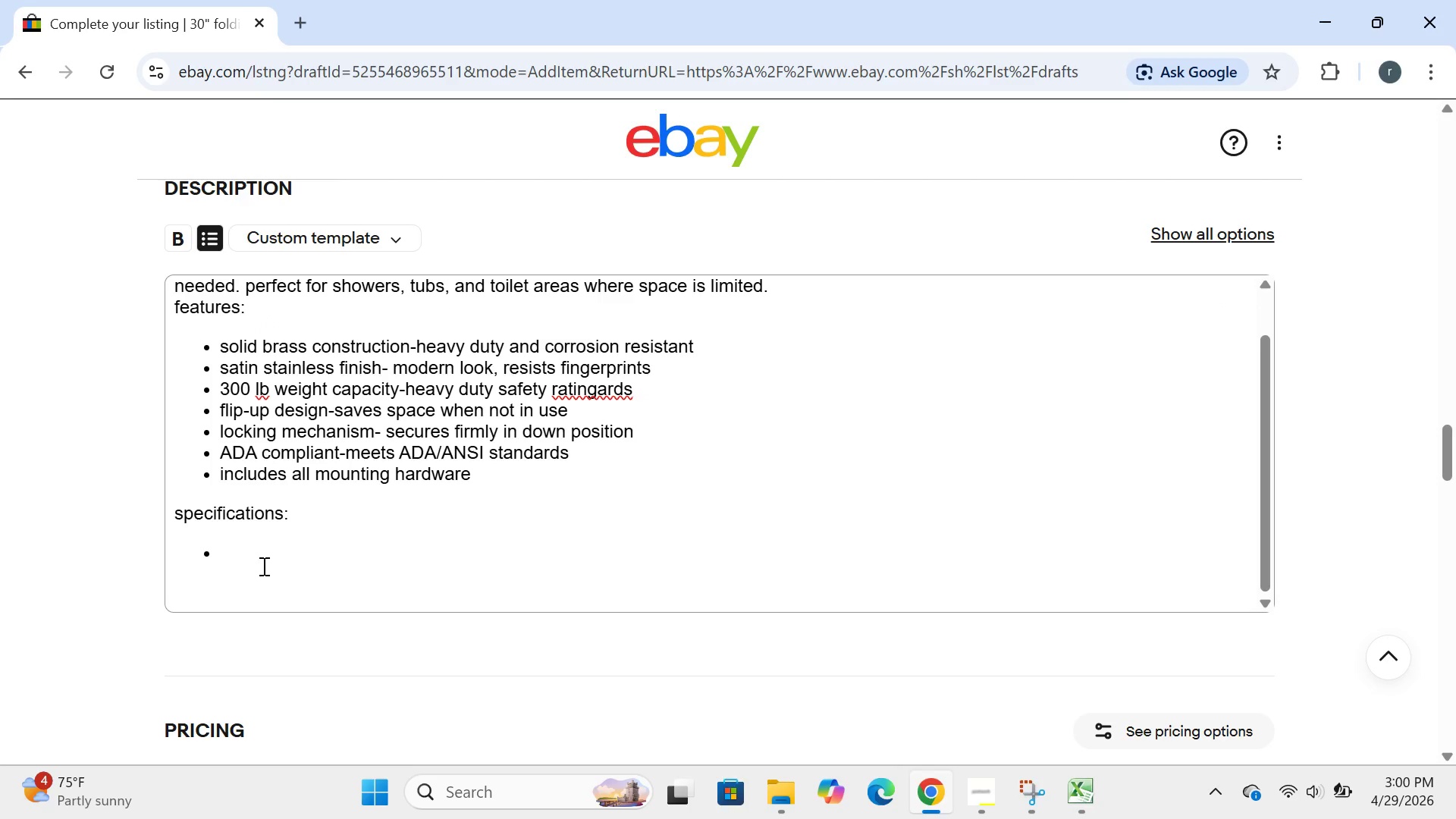 
left_click([219, 564])
 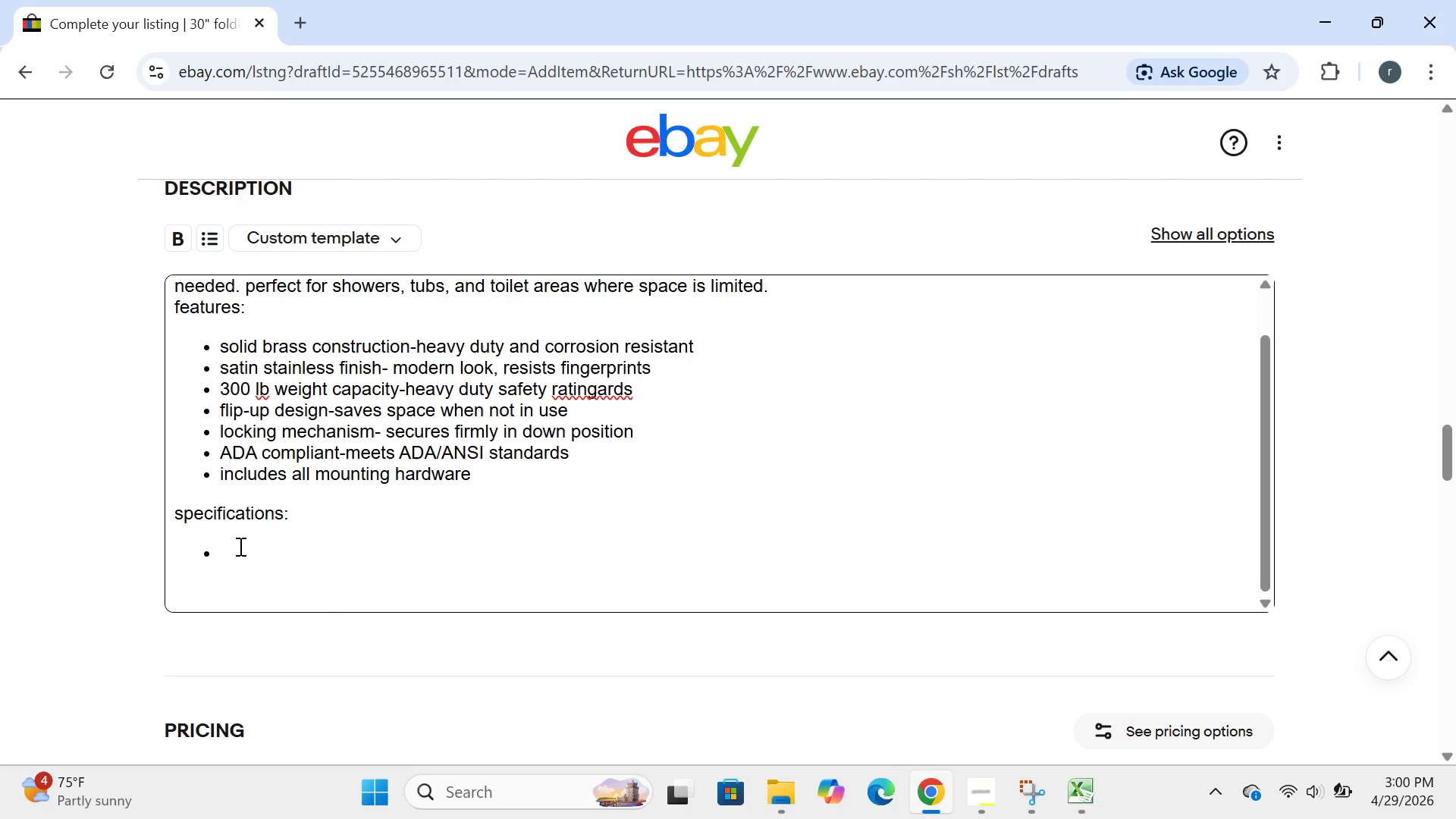 
left_click([237, 548])
 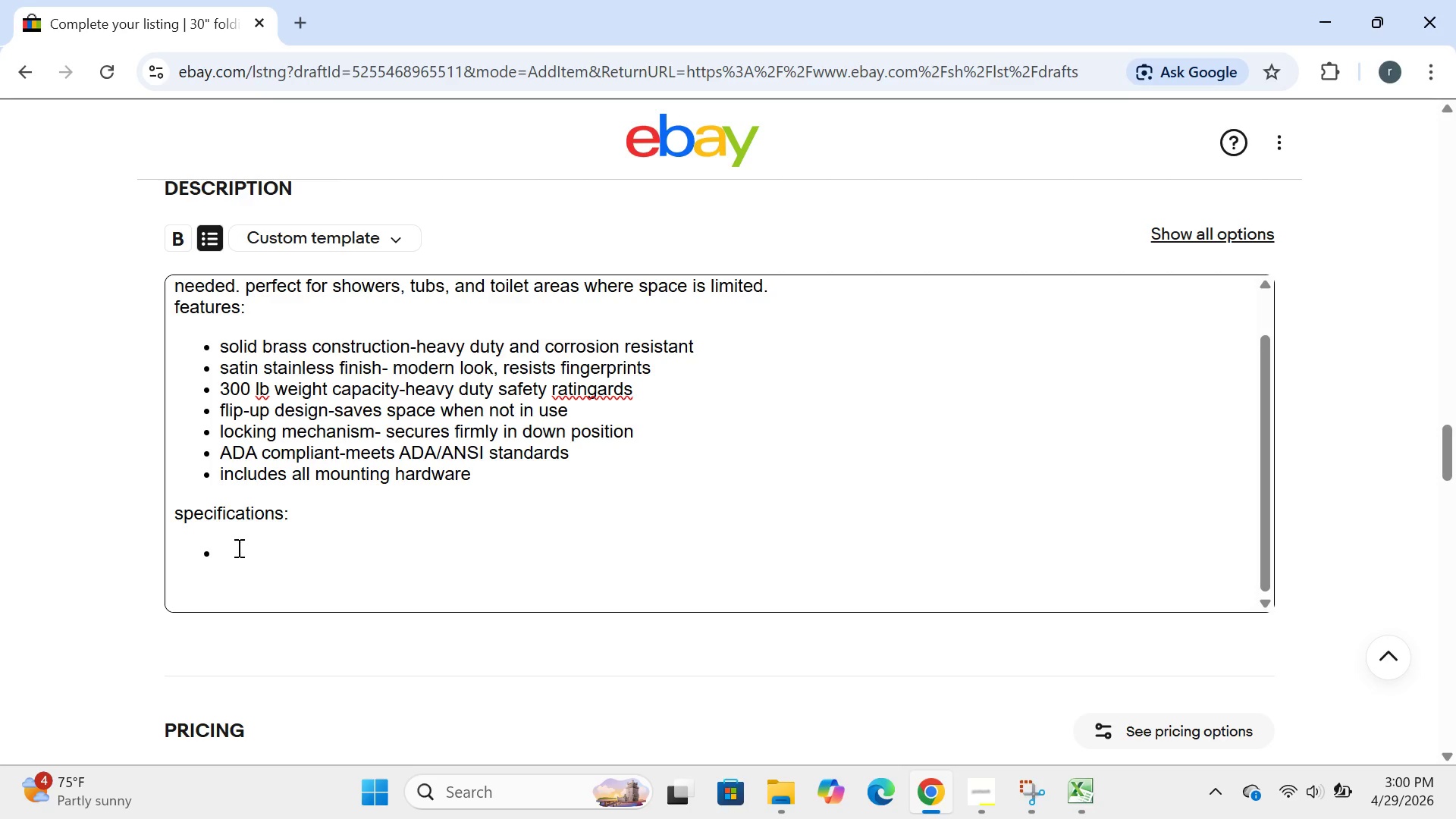 
type(length:30 inches)
 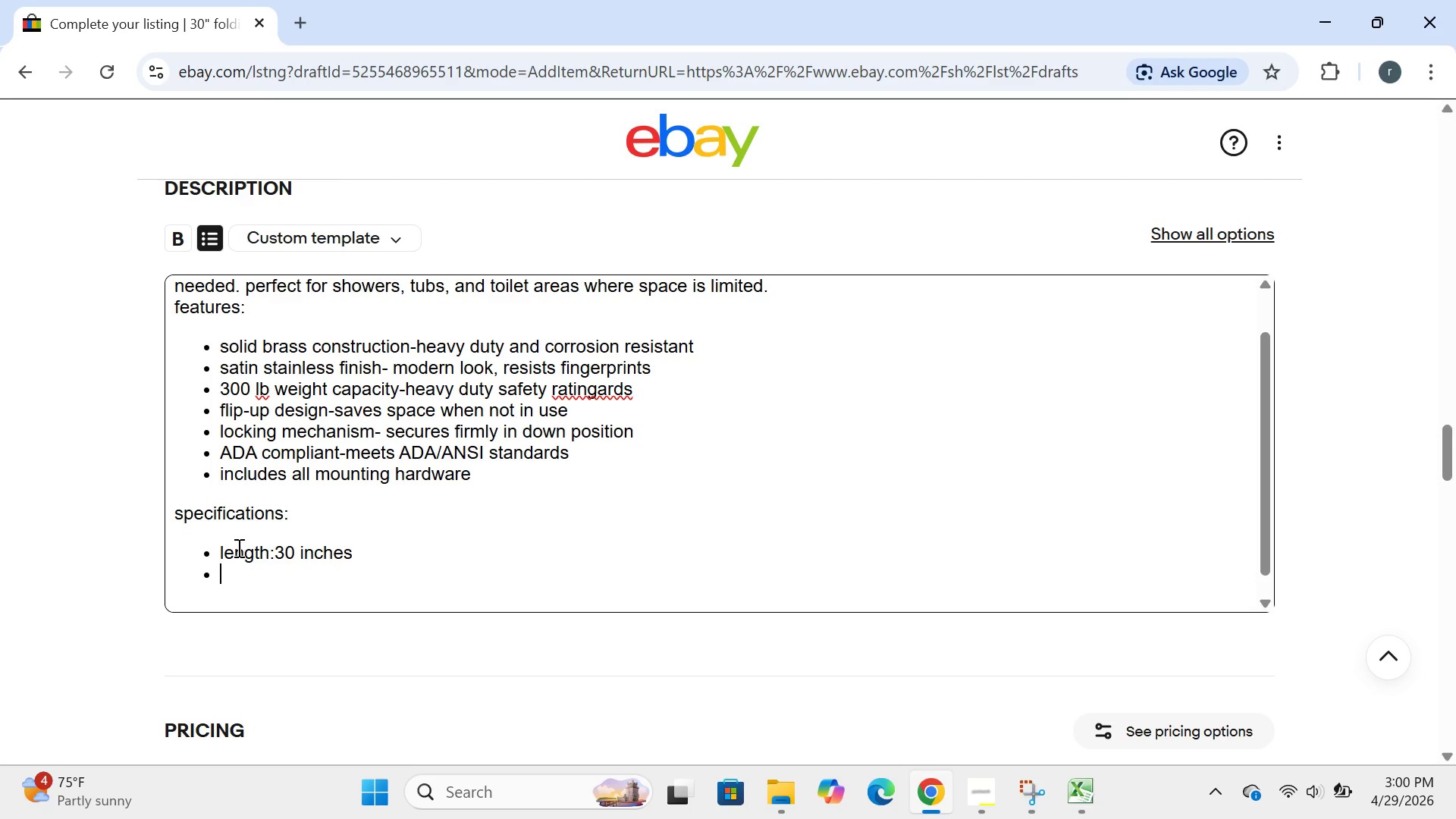 
 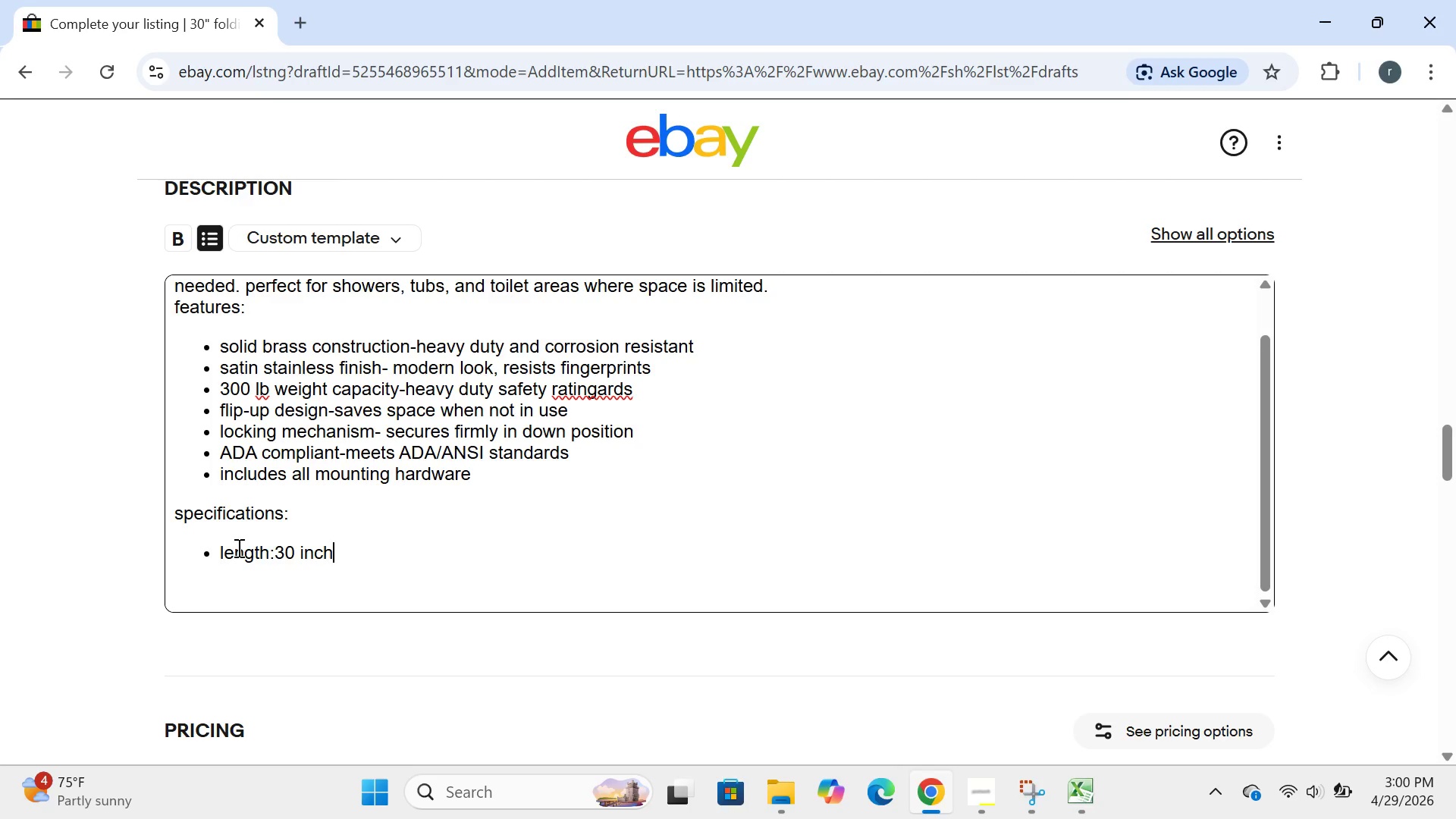 
key(Enter)
 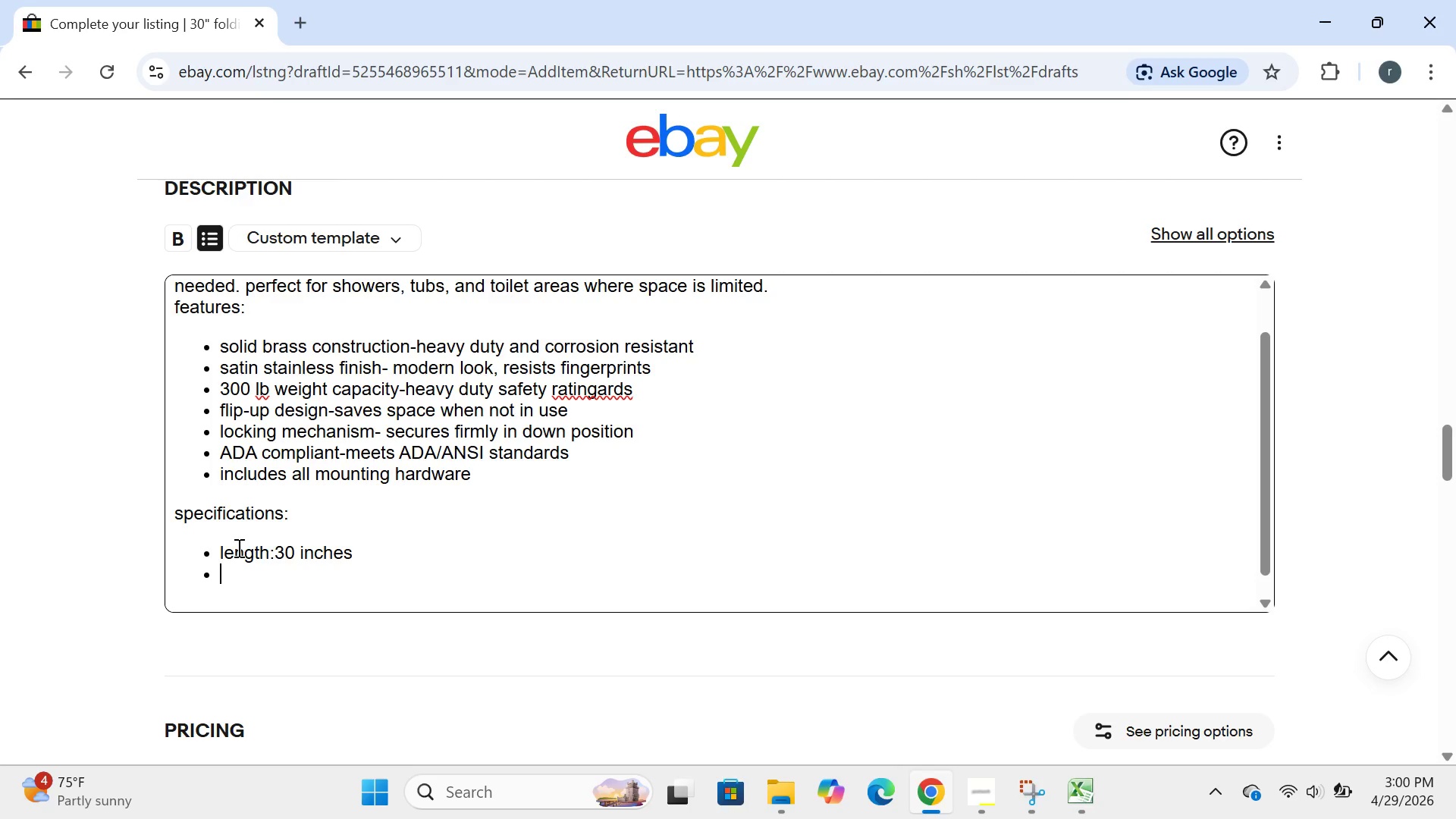 
type(material:sl)
key(Backspace)
type(olid brass)
 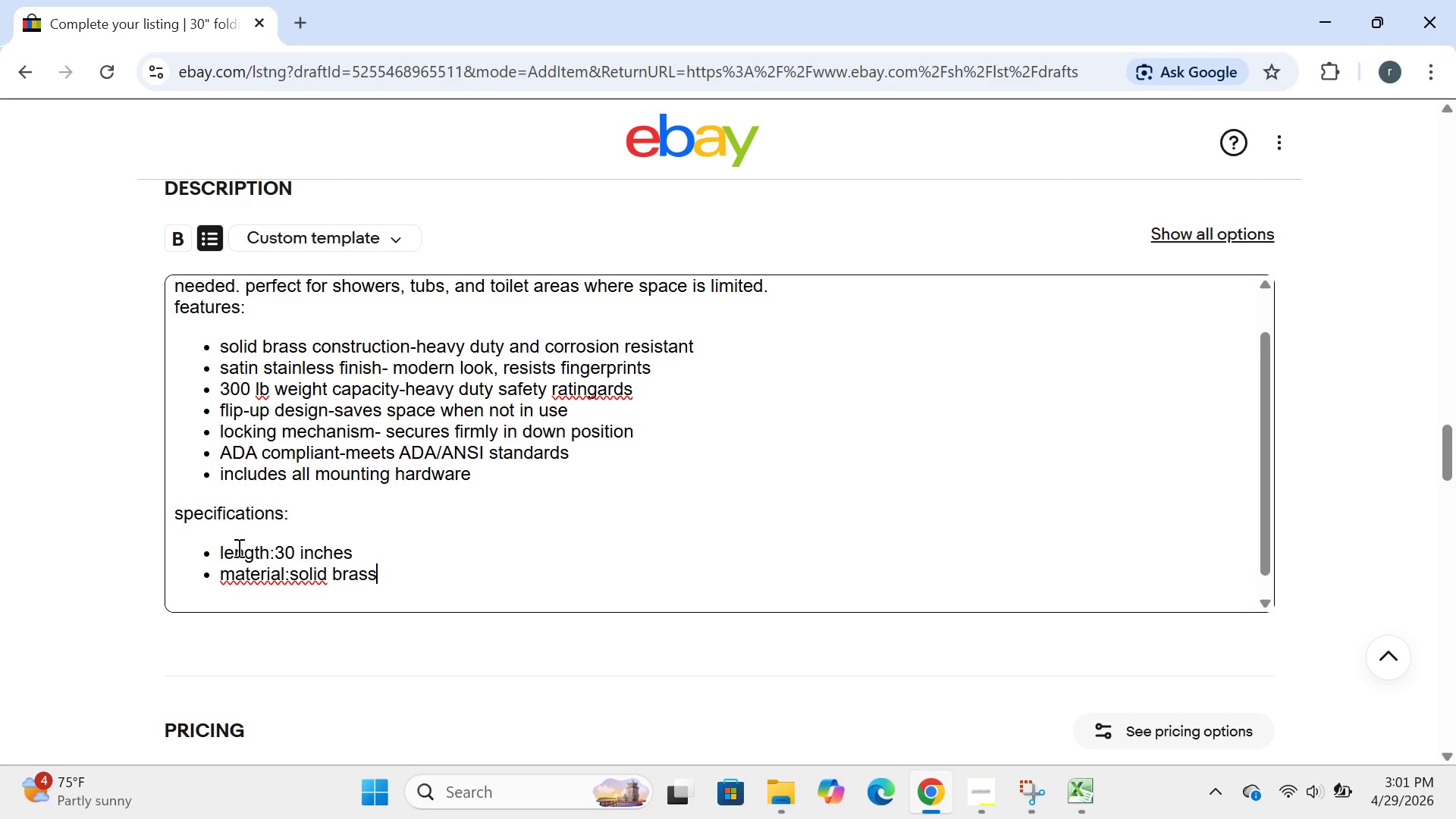 
key(Enter)
 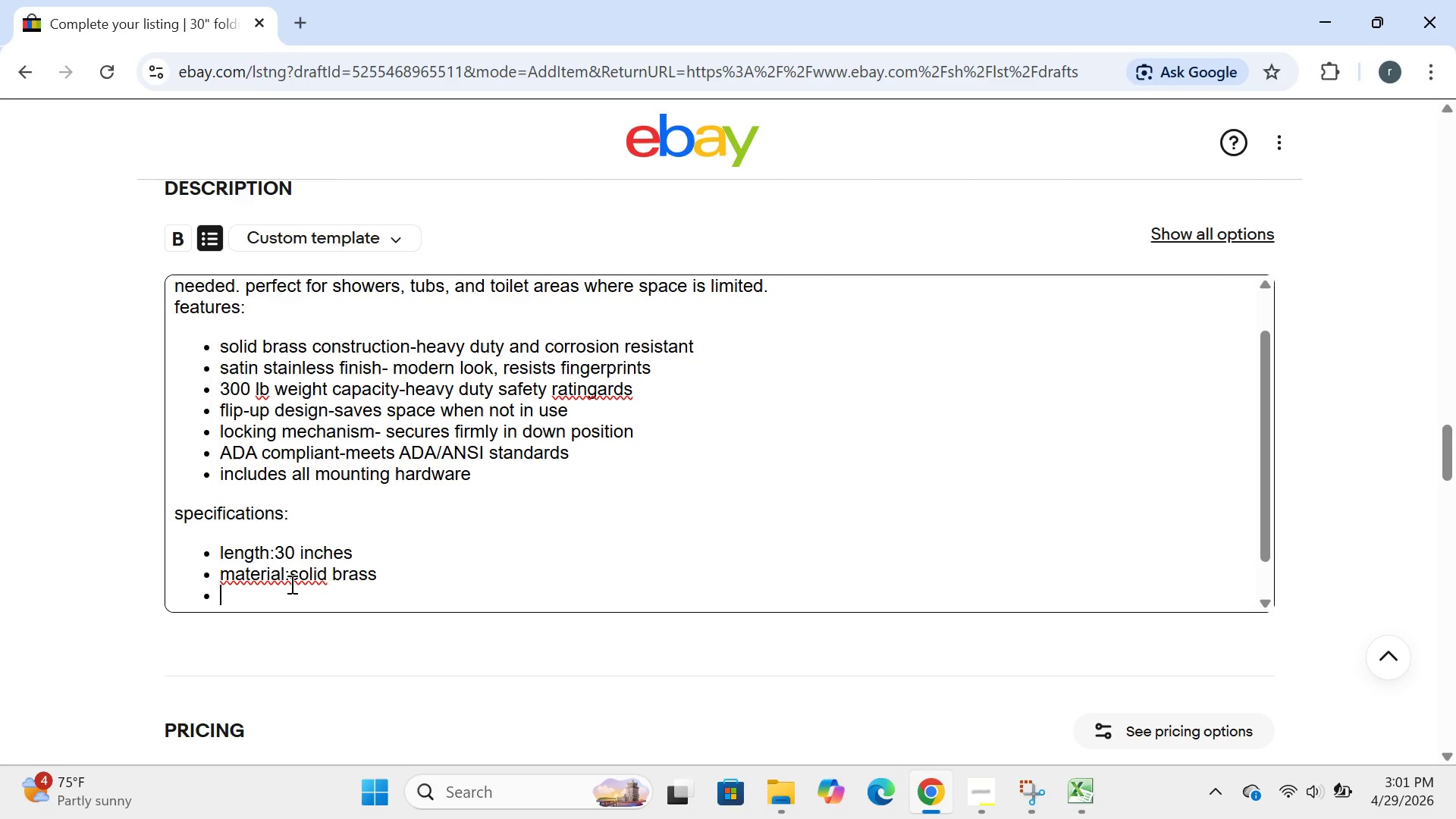 
left_click([290, 584])
 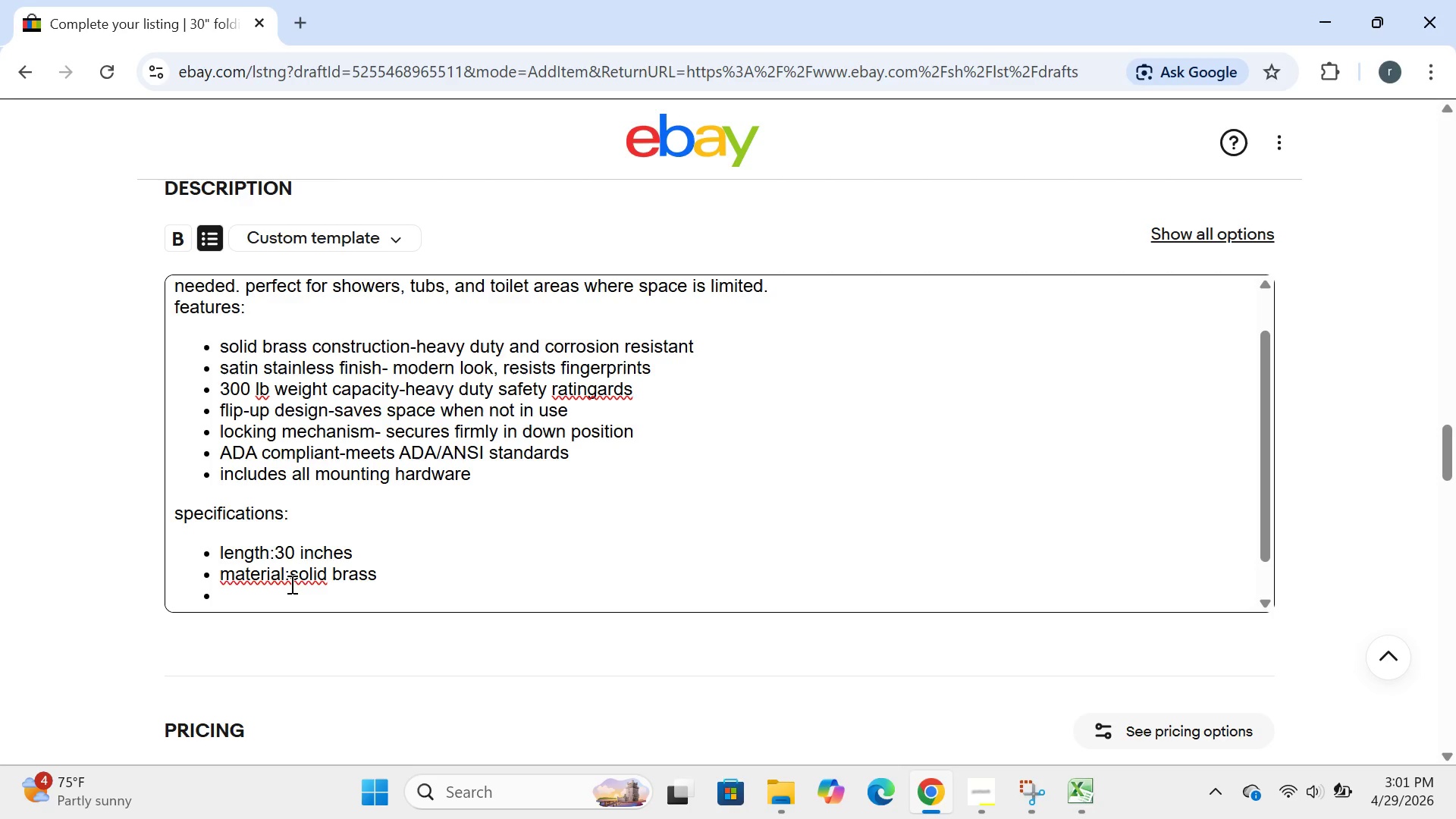 
key(Space)
 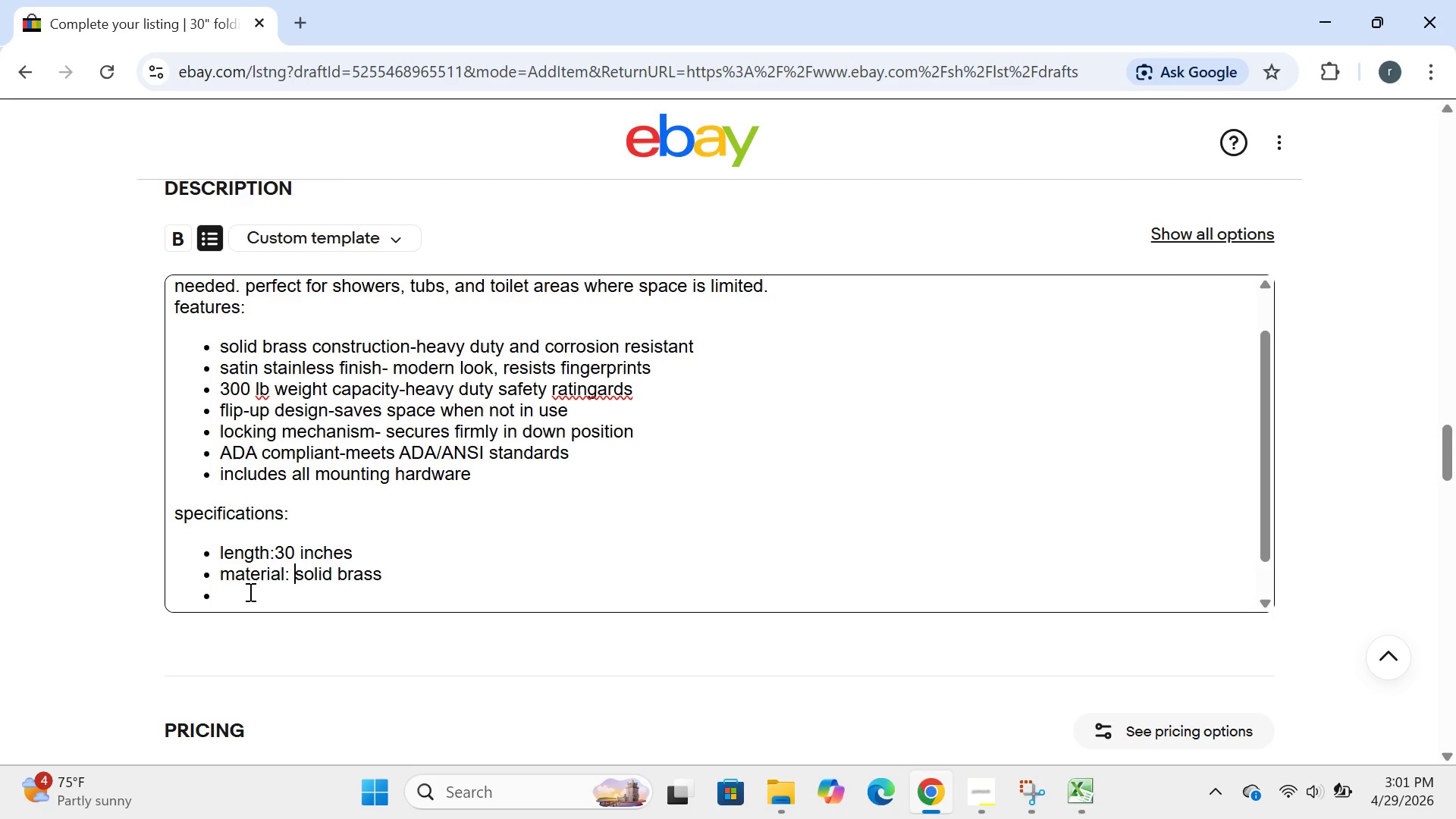 
left_click([249, 592])
 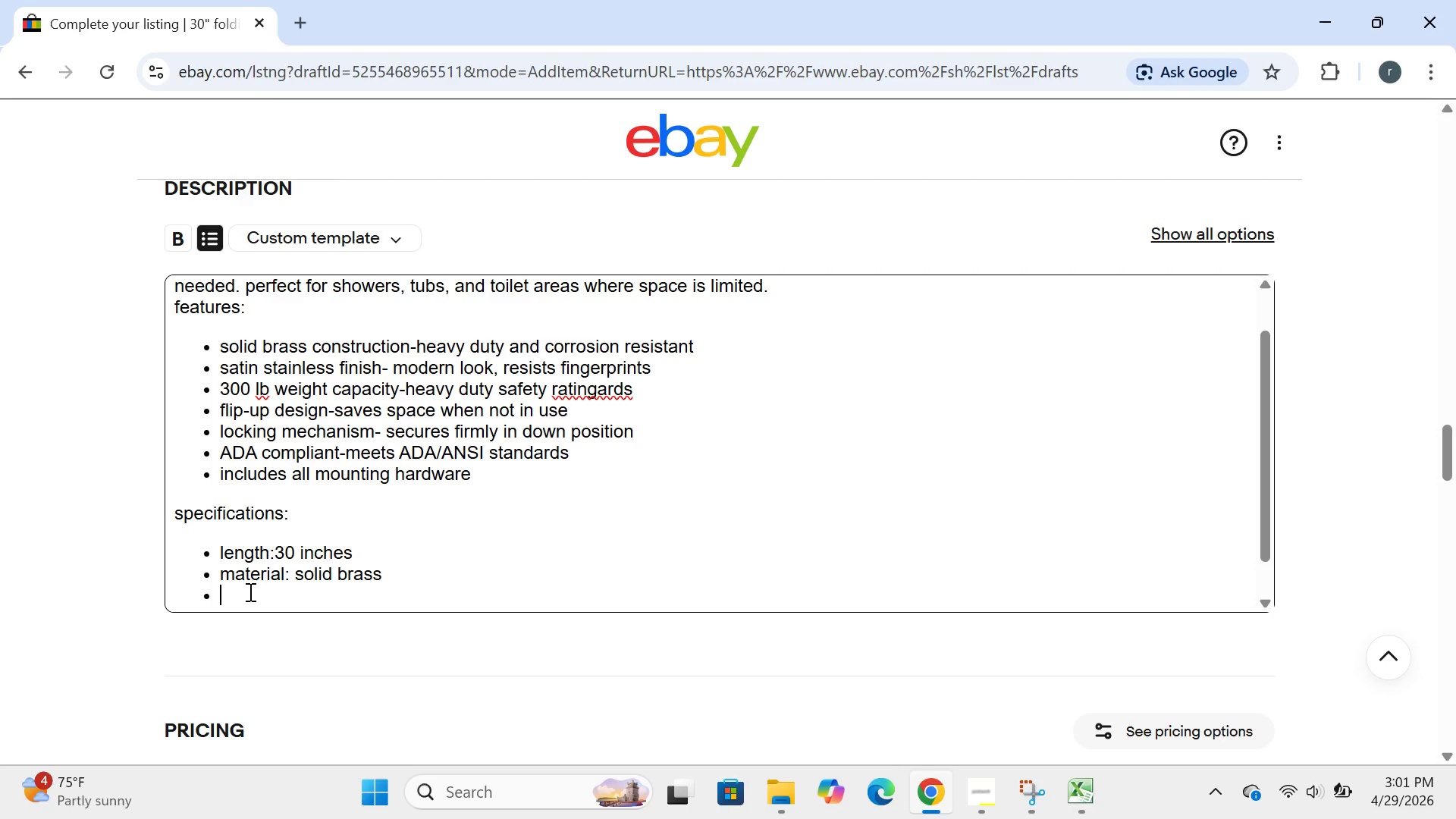 
type(finish )
key(Backspace)
type(:satin stainless)
 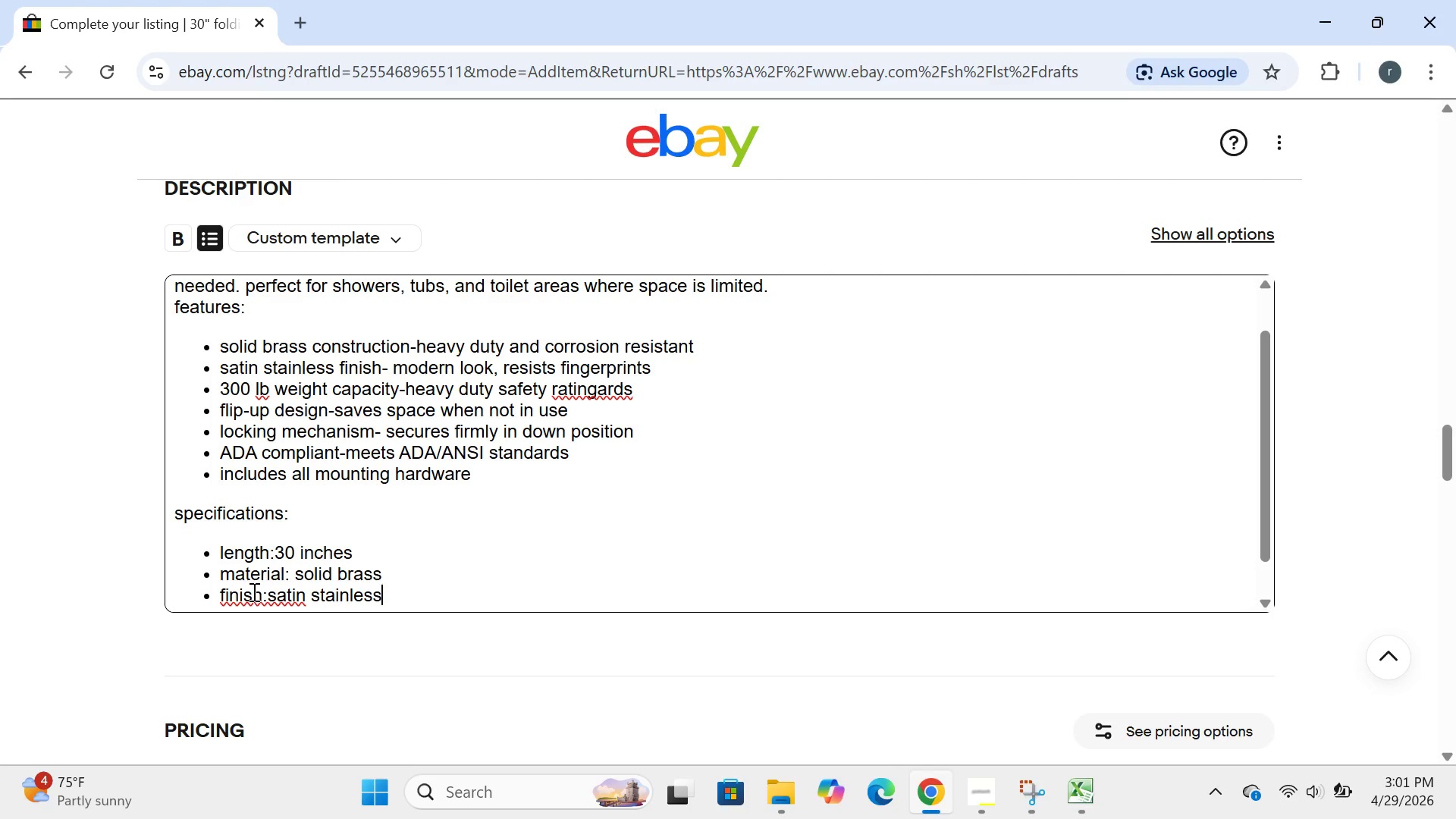 
key(Enter)
 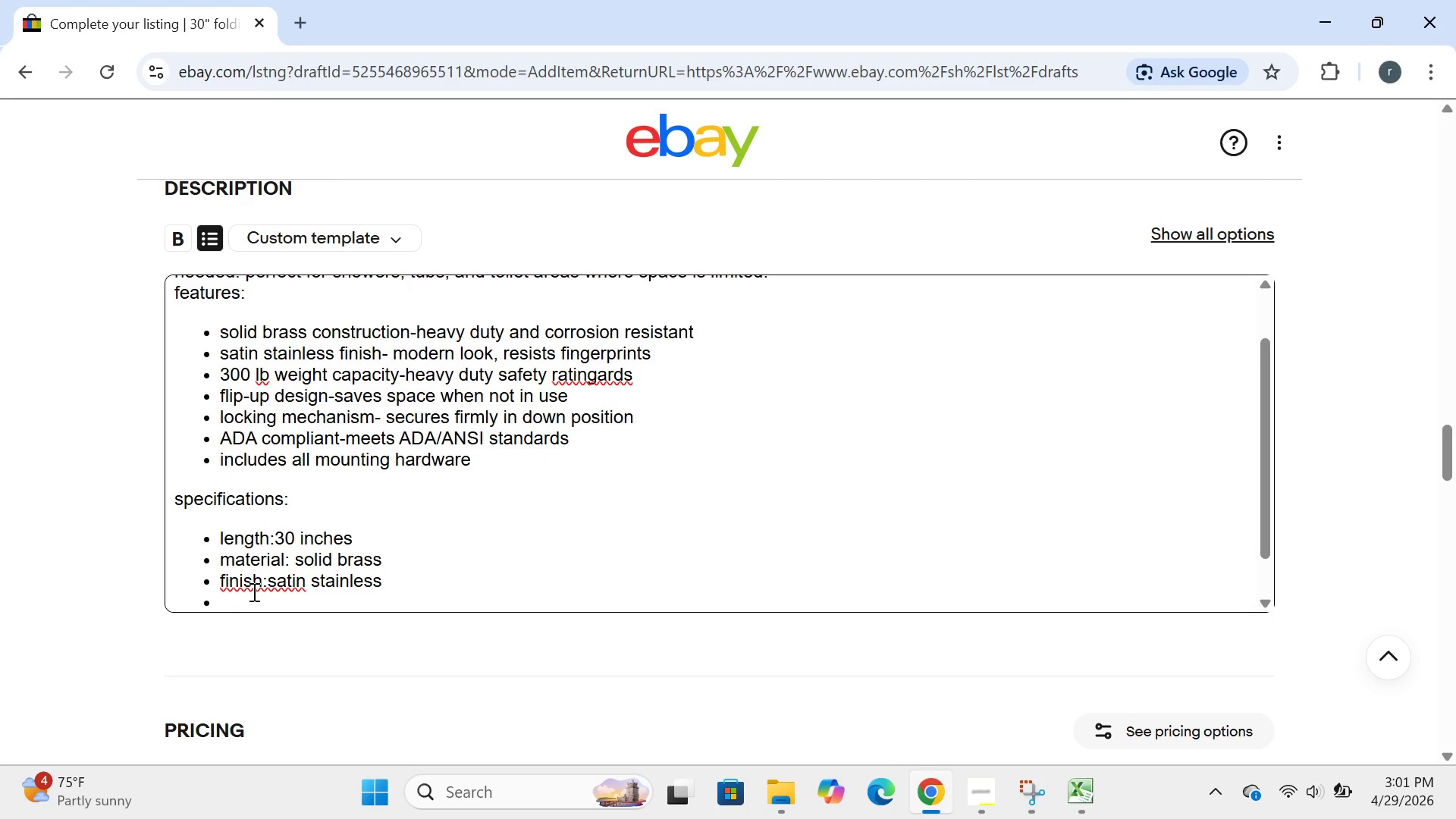 
type(weight:)
 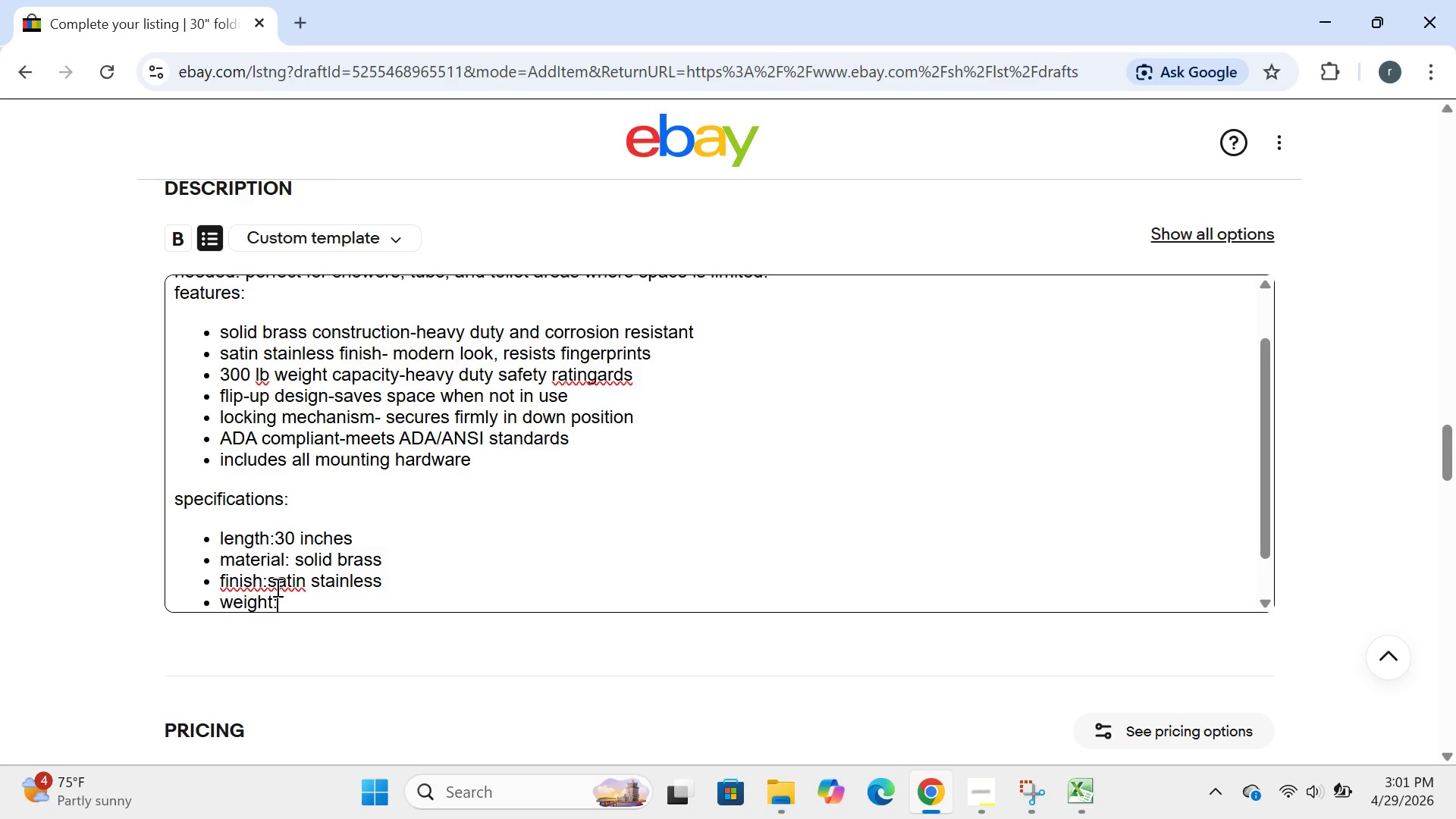 
left_click([268, 586])
 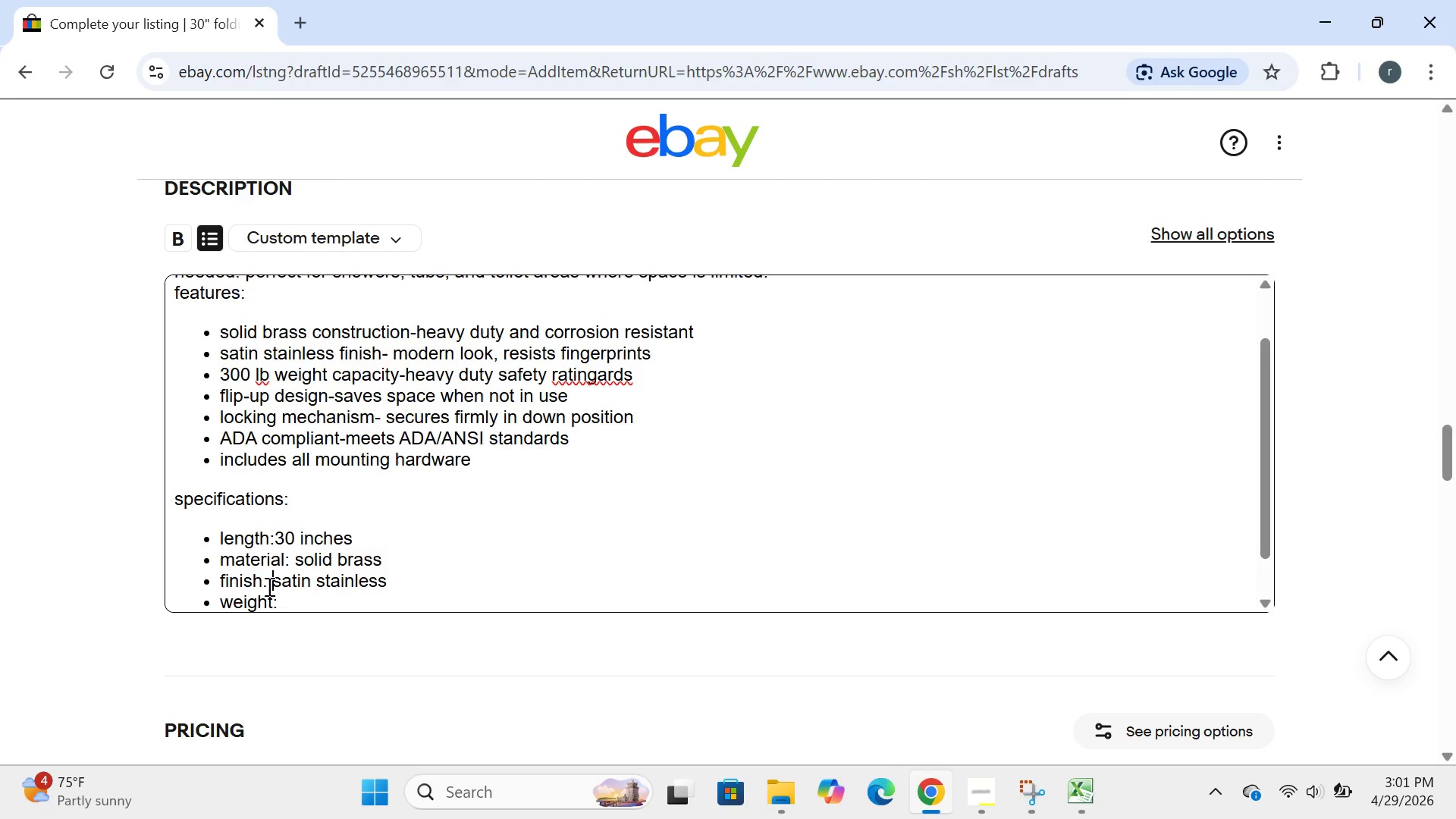 
key(Space)
 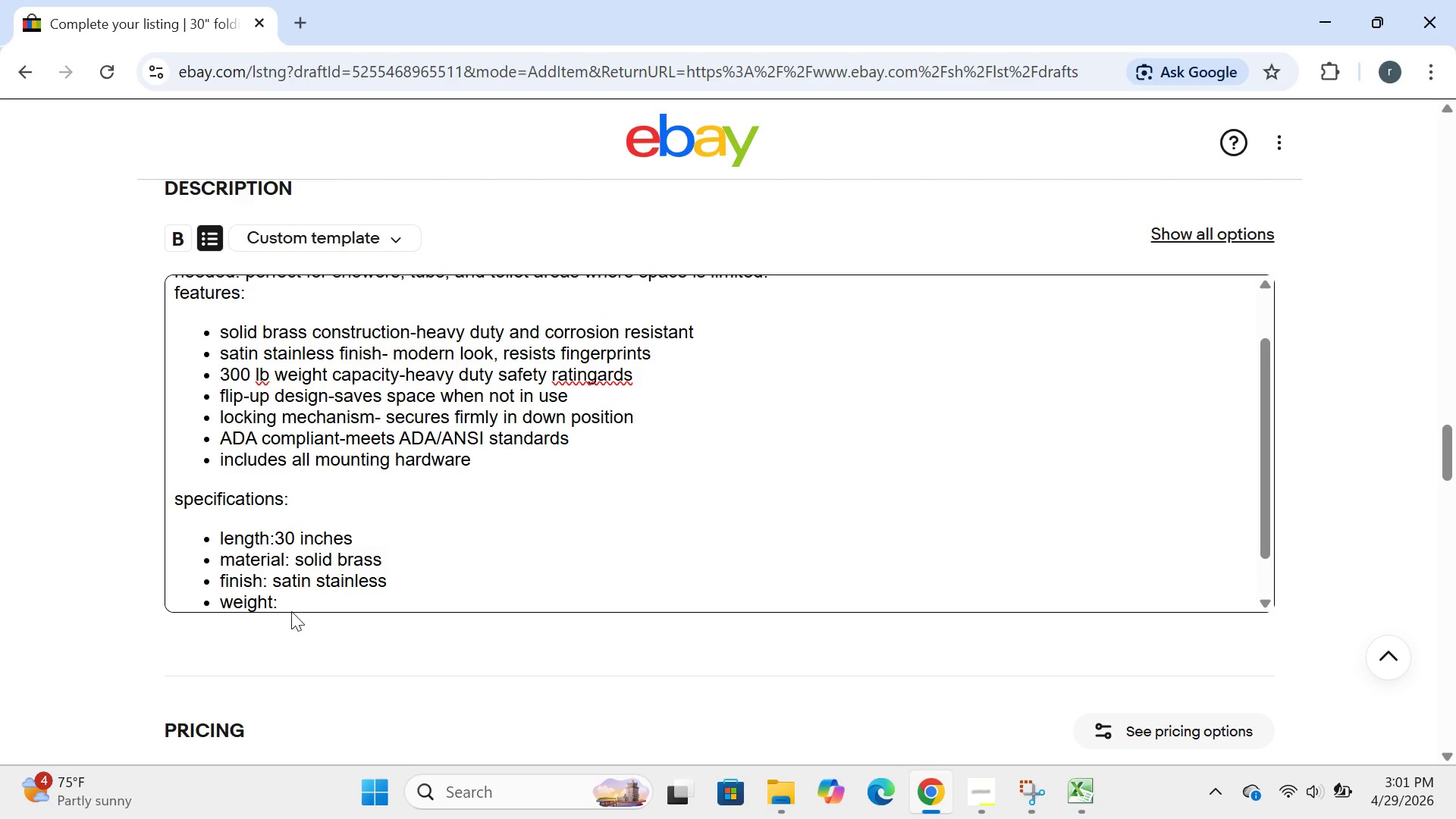 
left_click([290, 610])
 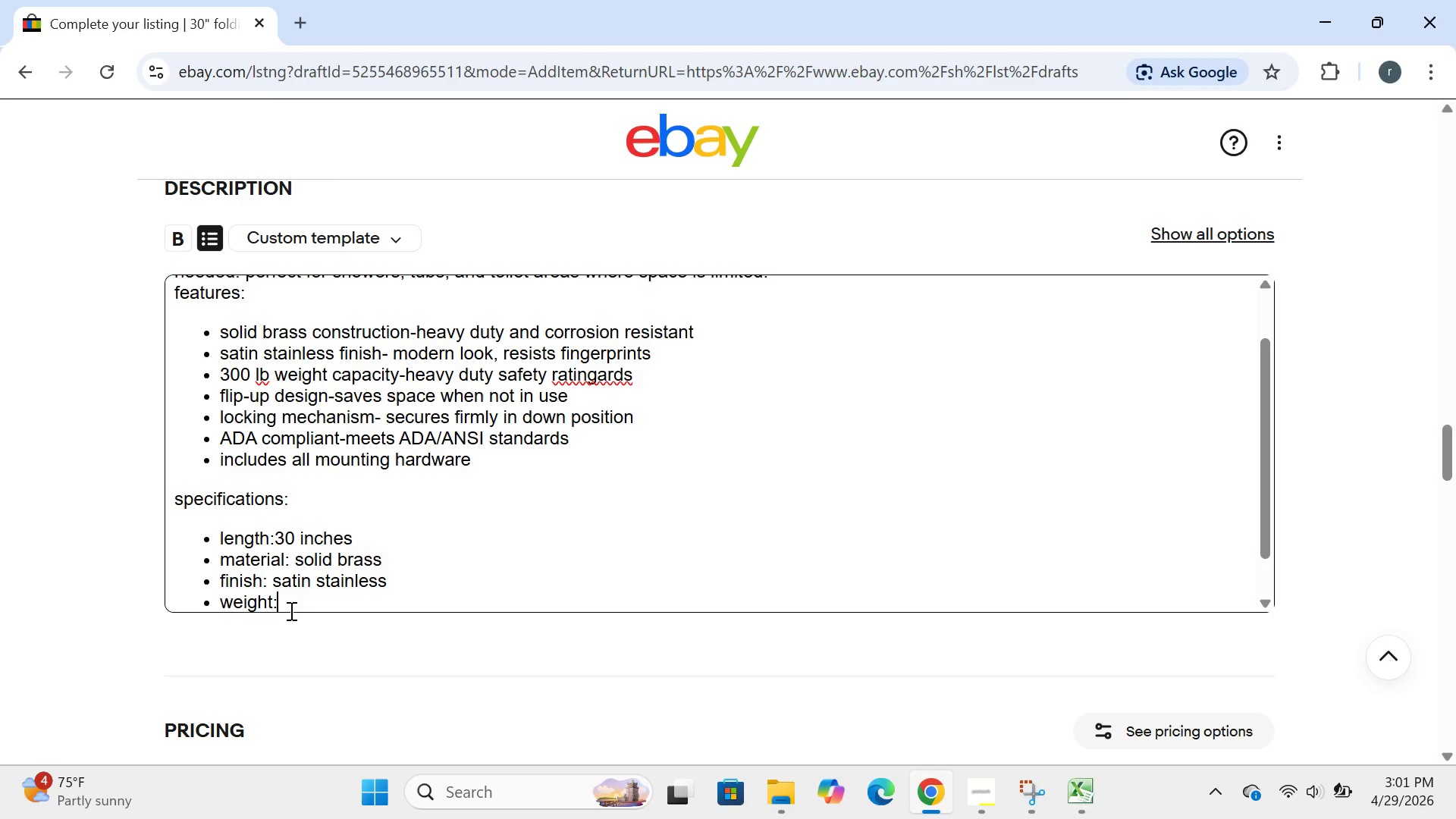 
key(Backspace)
type( capacity: 300 ln)
key(Backspace)
type(bs)
 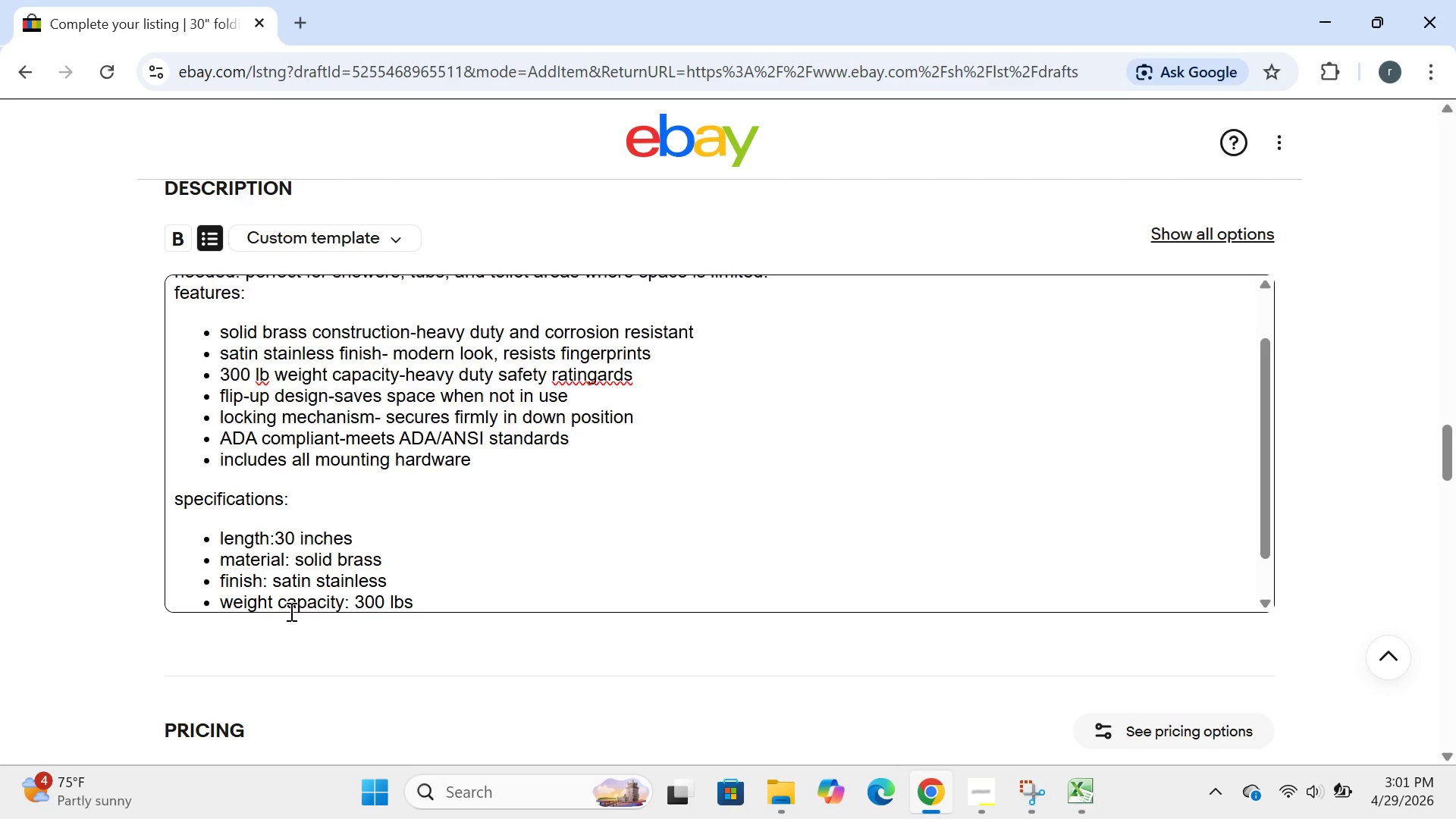 
key(Enter)
 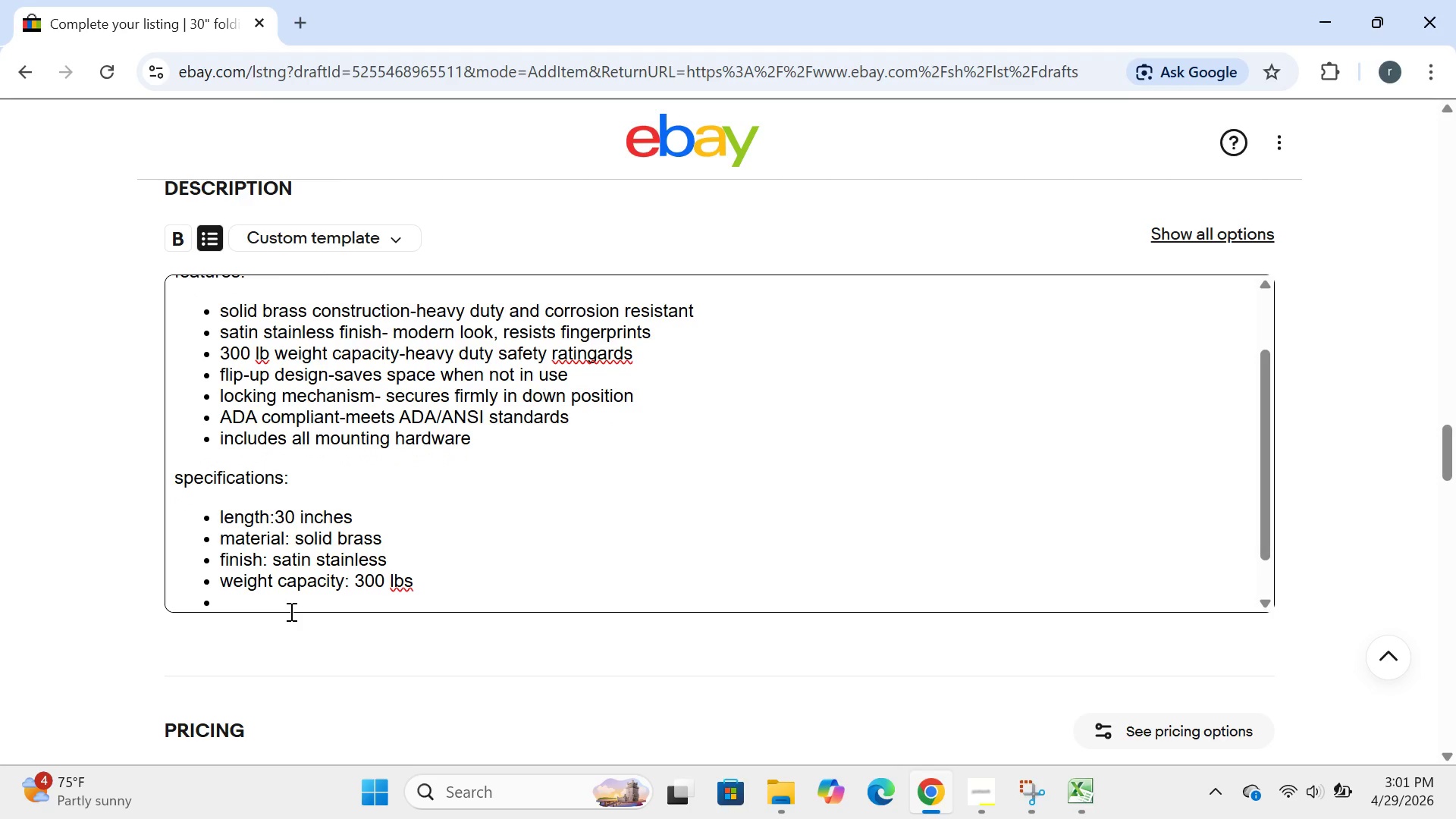 
type(mounting type:wall mounted)
 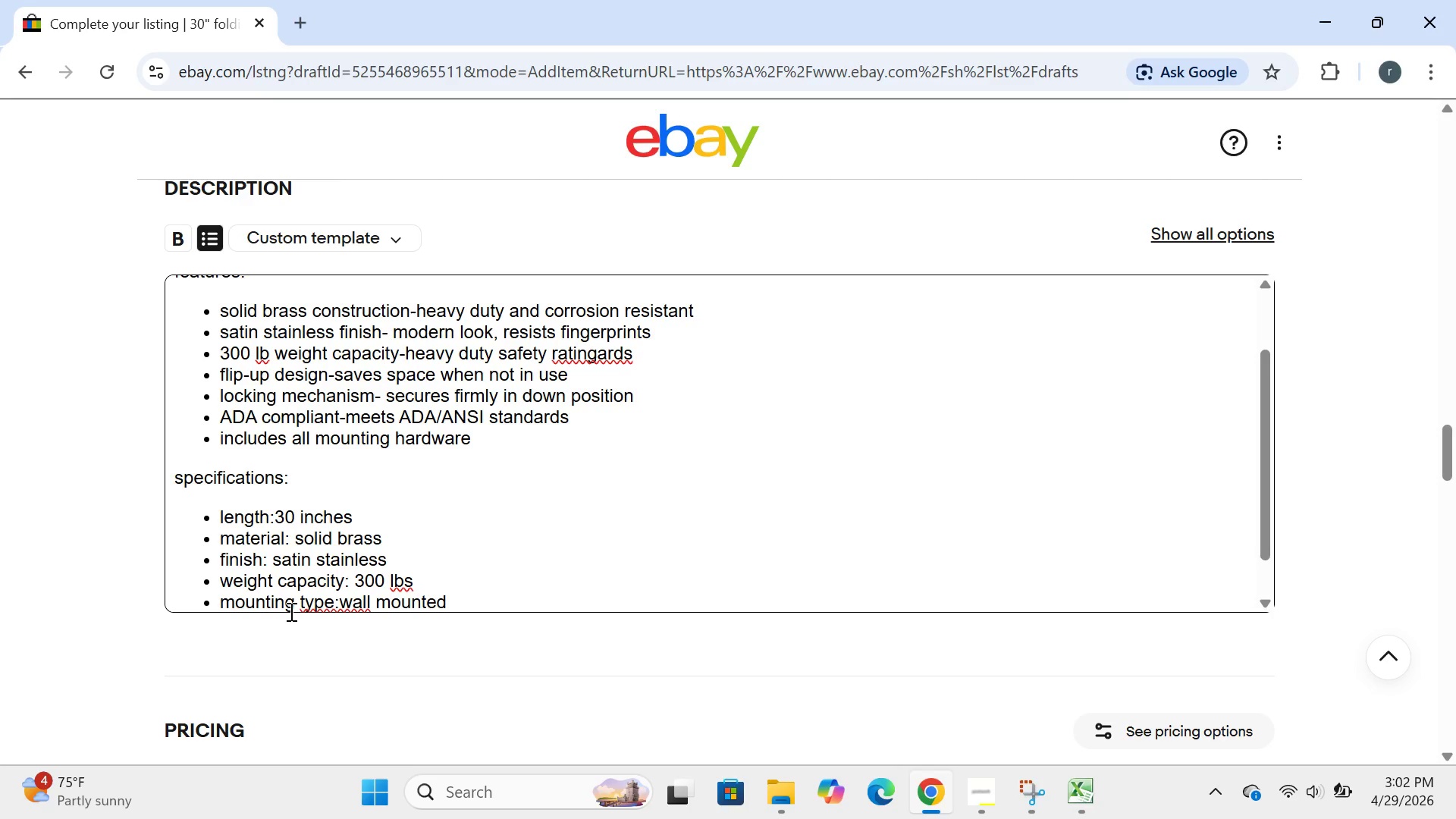 
key(Enter)
 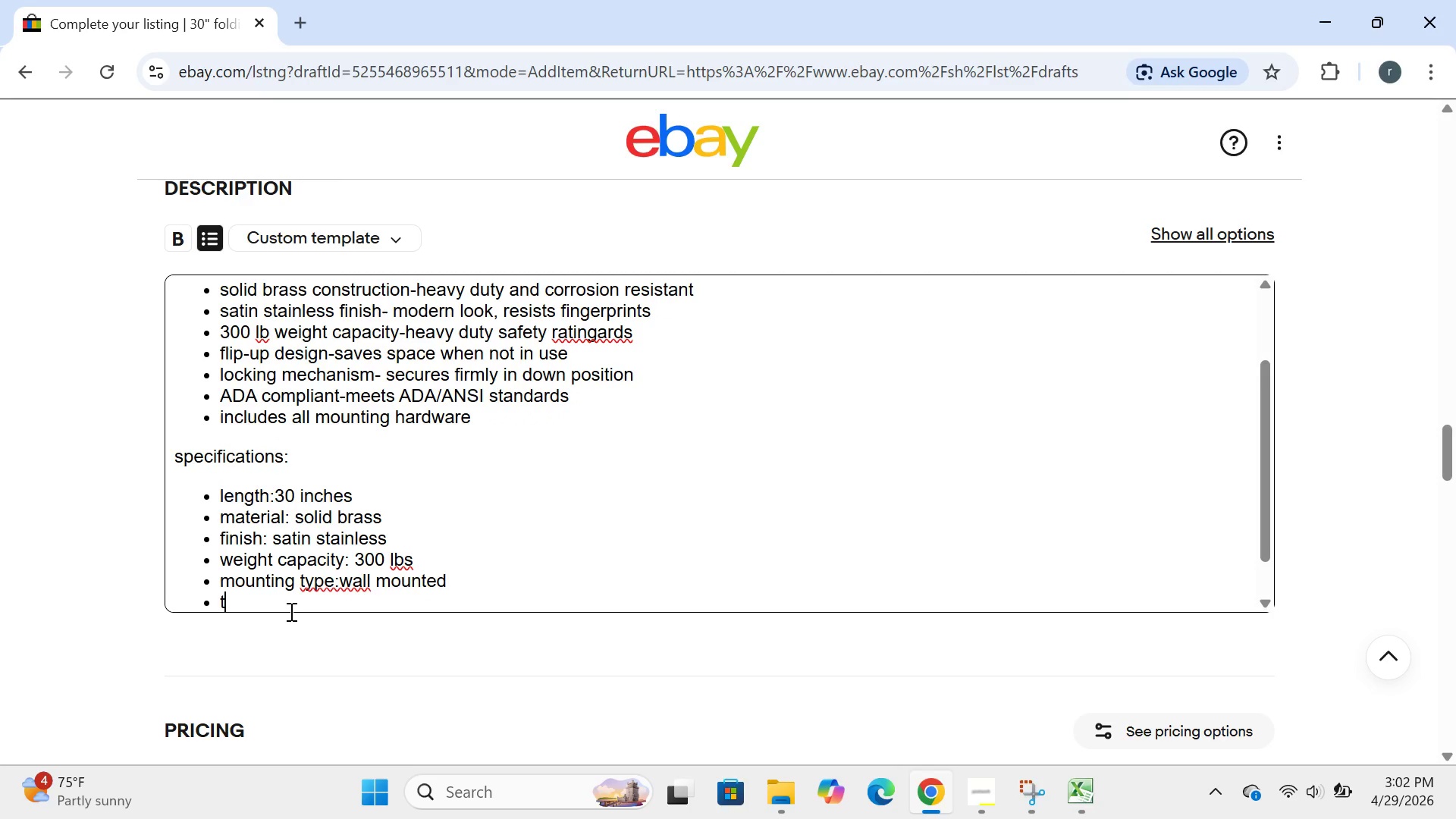 
type(type:flip-up/folding grab bar)
 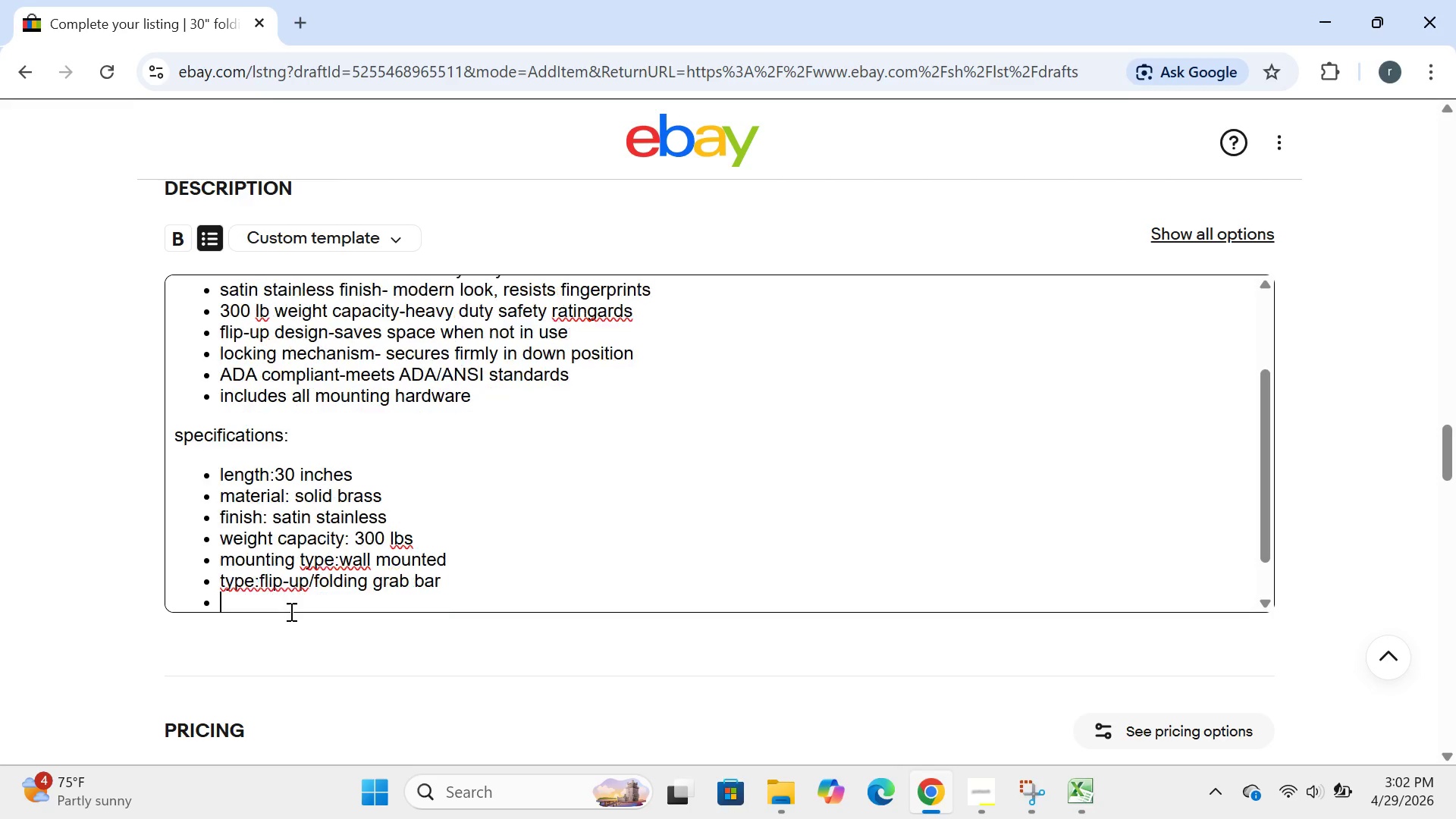 
key(Enter)
 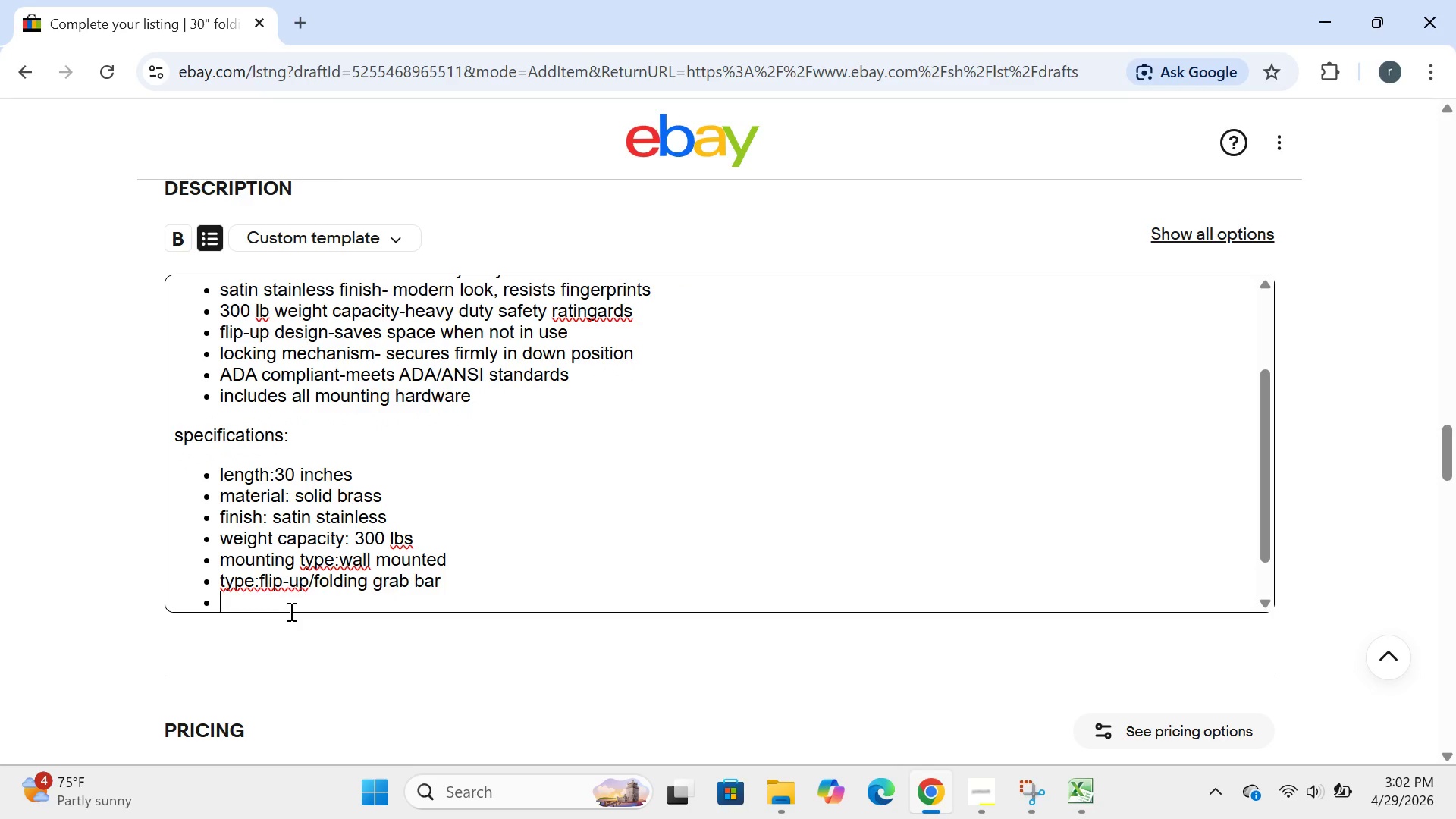 
type(ADA compilant")
key(Backspace)
type(:yes)
 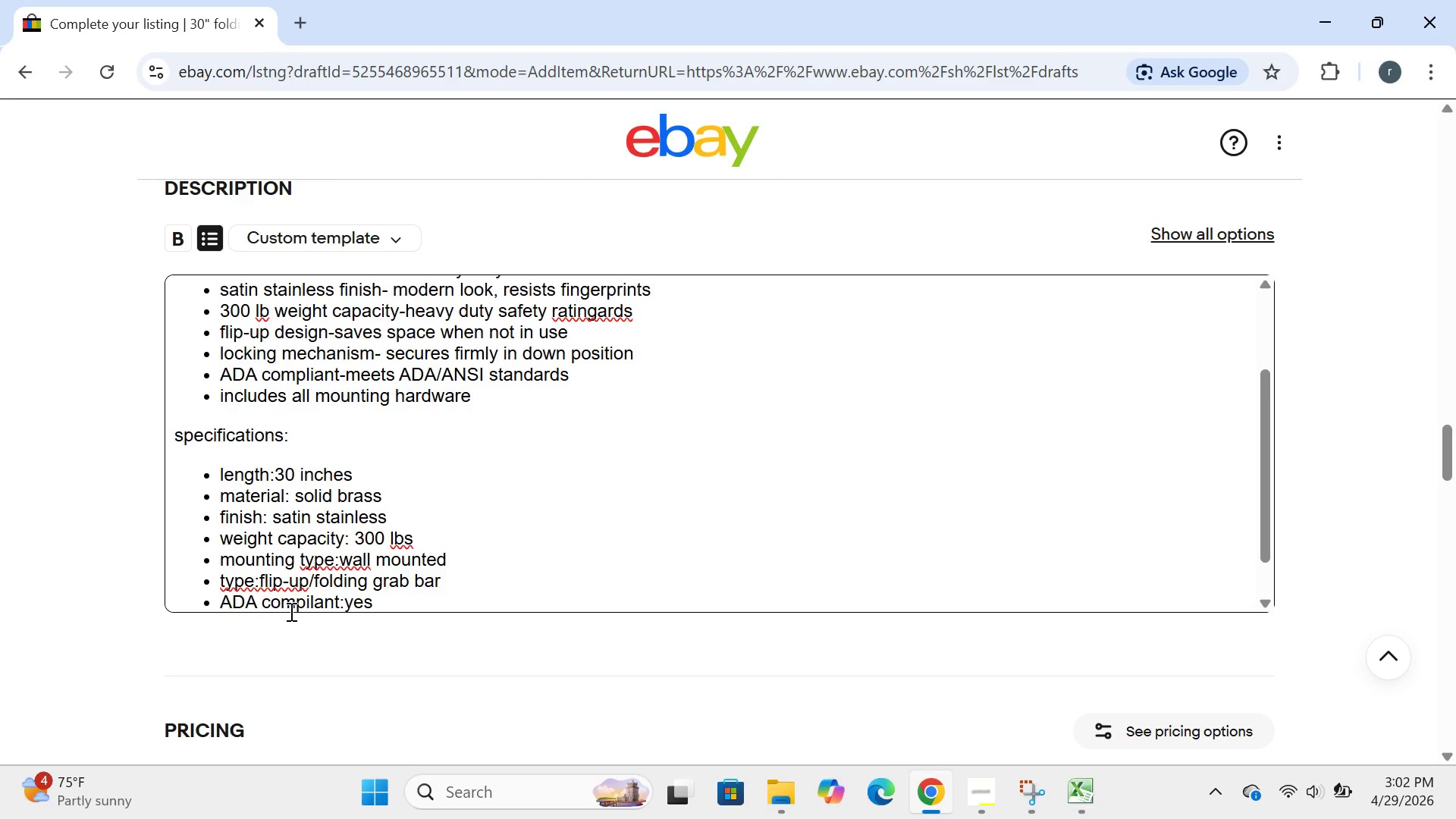 
left_click([260, 578])
 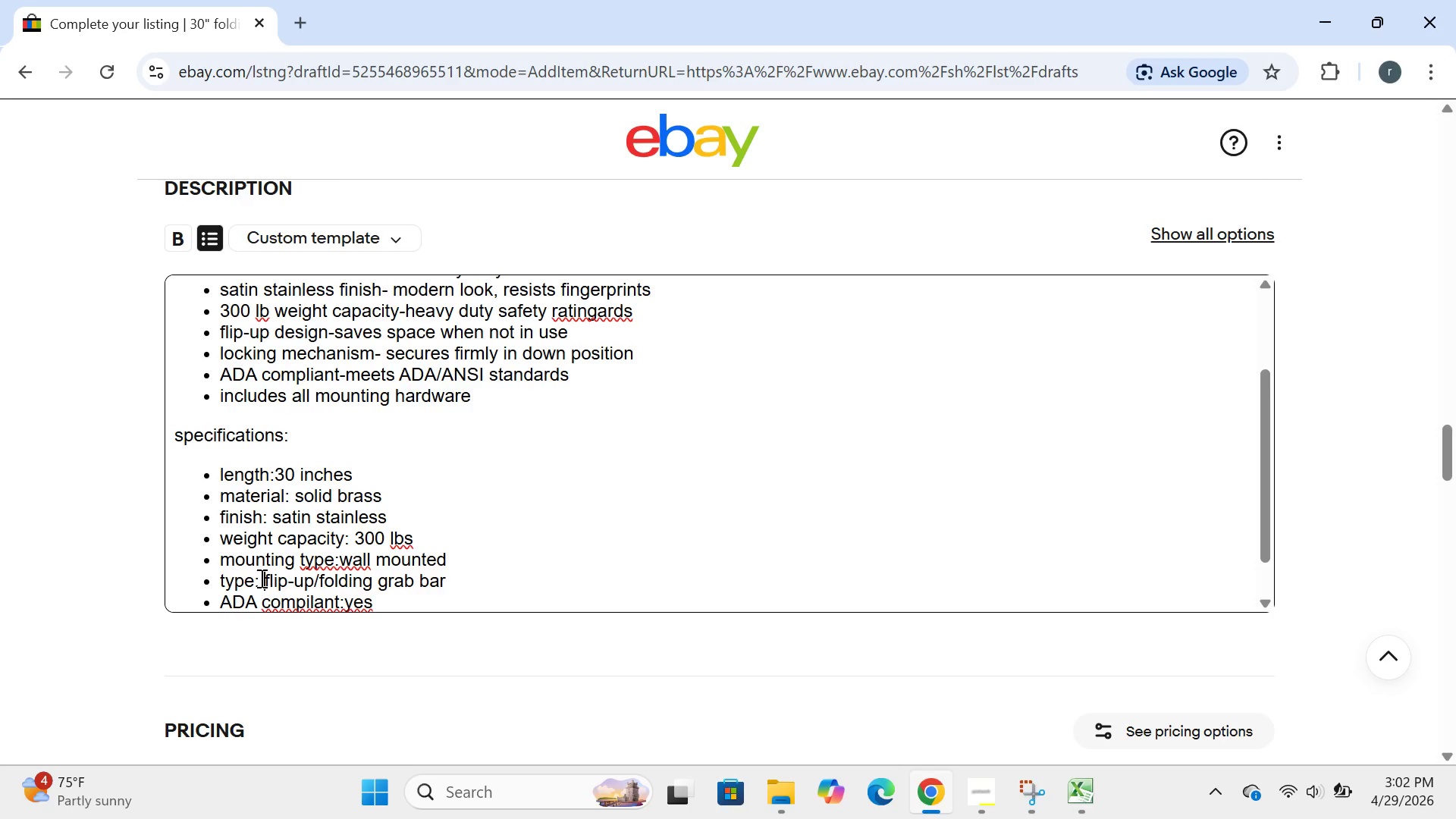 
key(Space)
 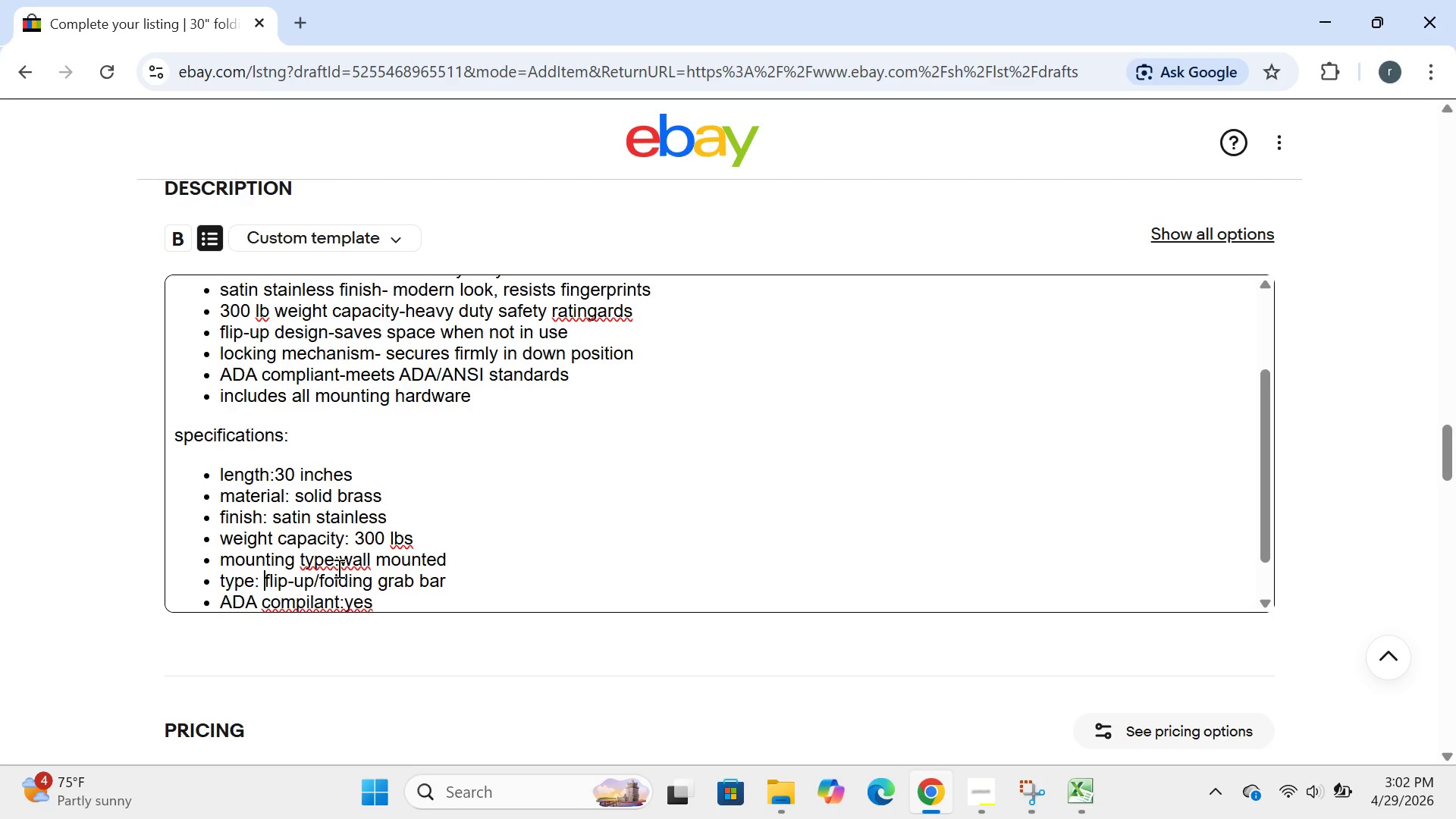 
left_click([334, 567])
 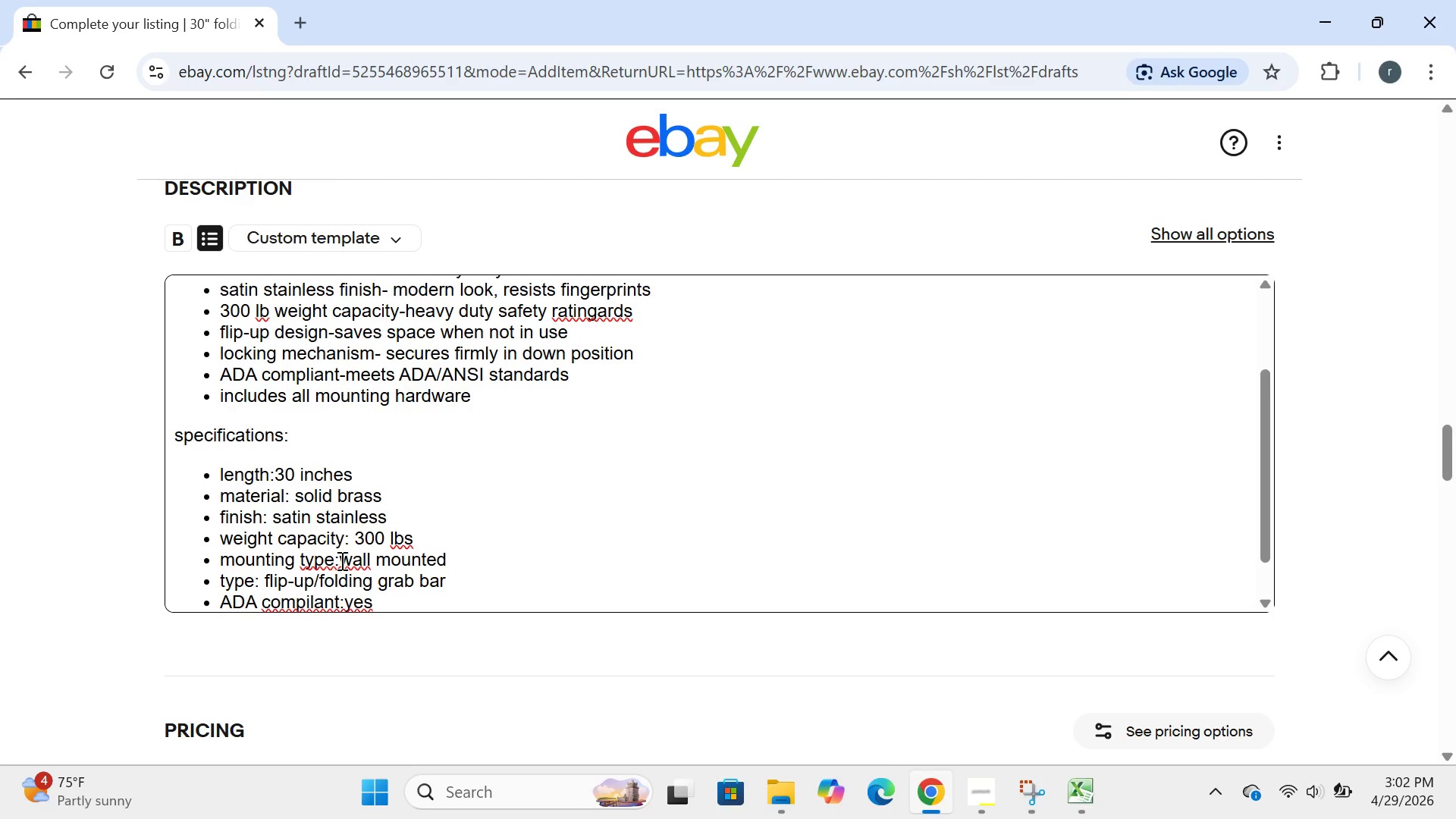 
left_click([340, 560])
 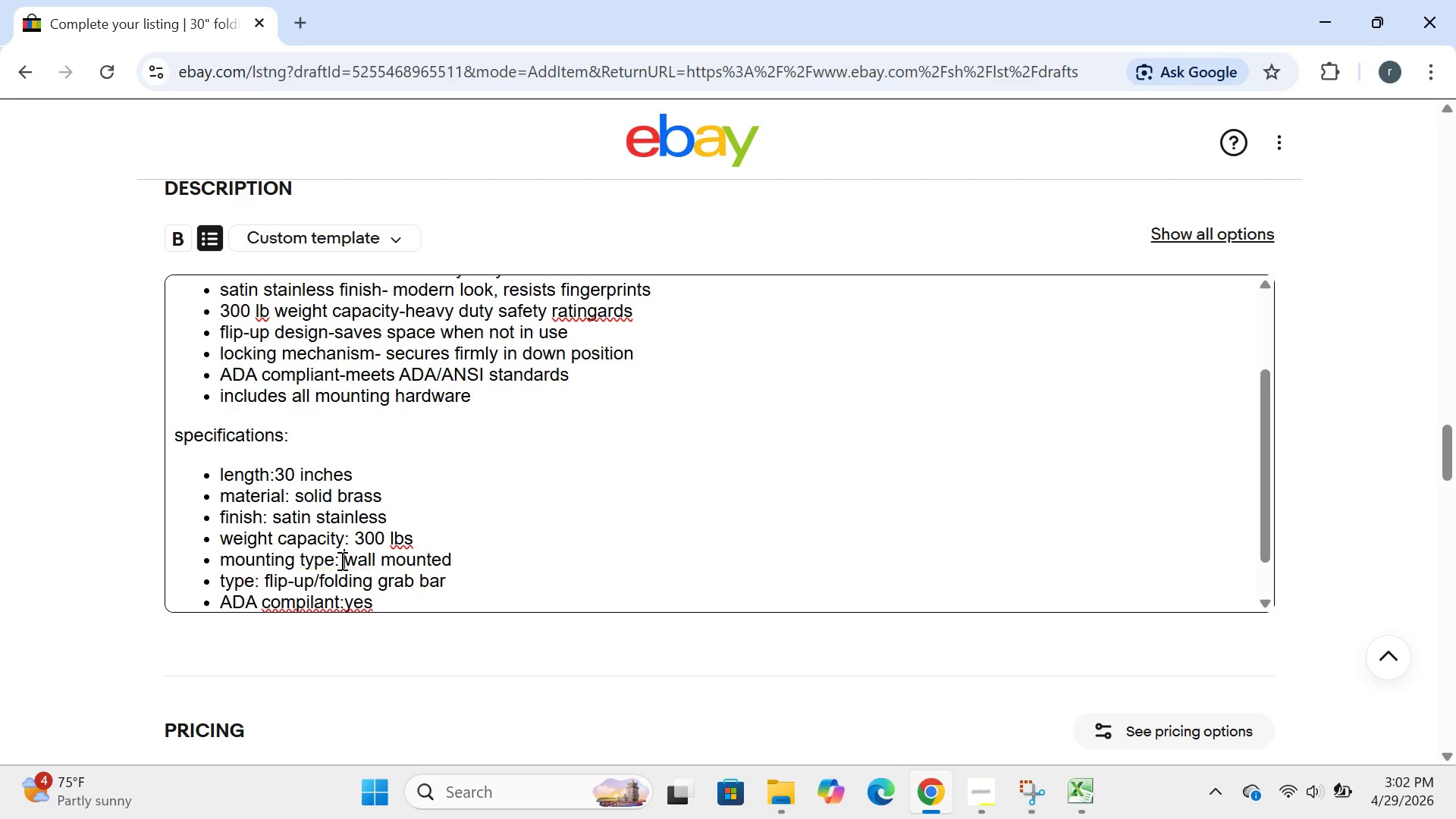 
key(Space)
 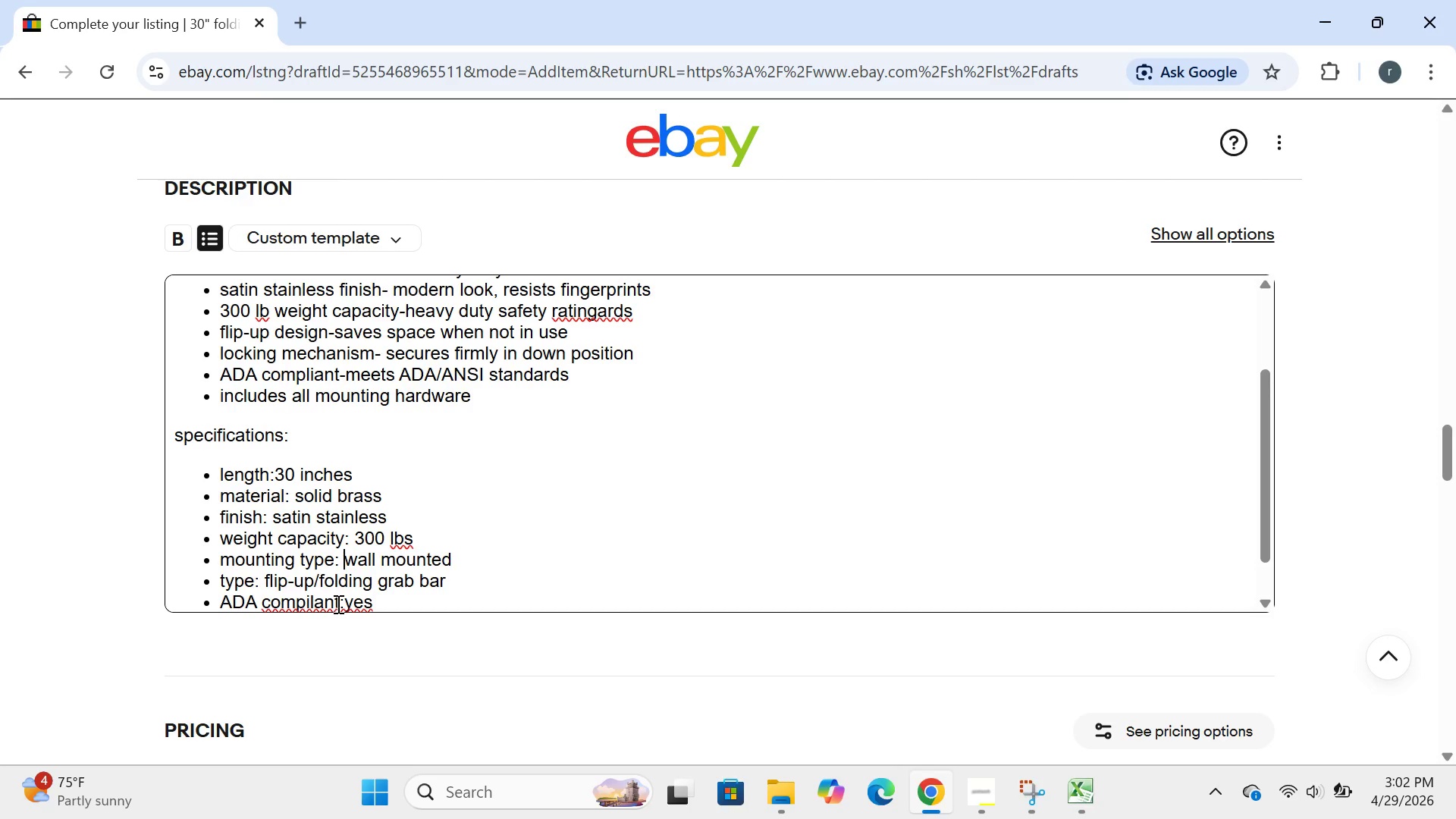 
left_click([339, 606])
 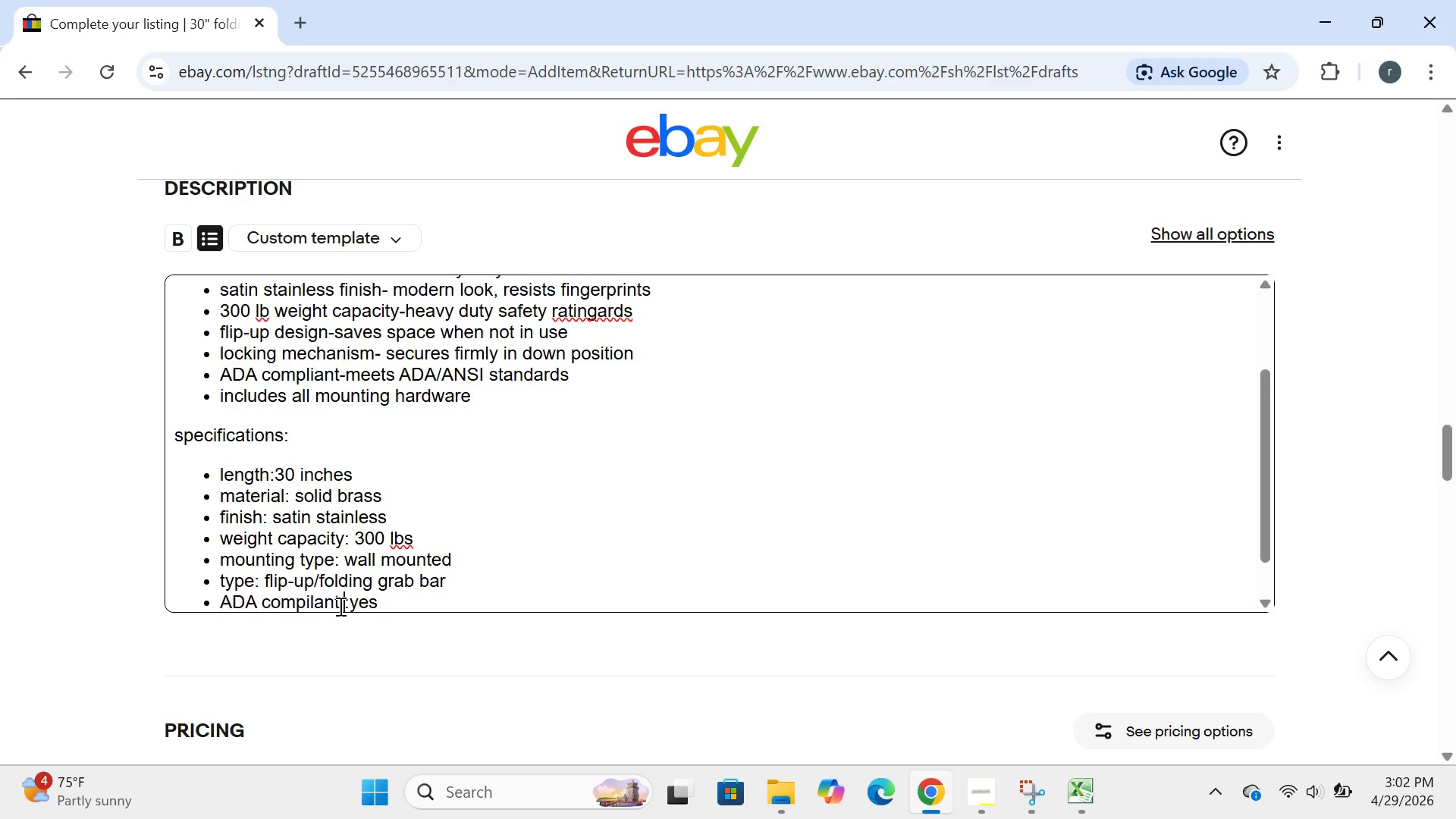 
key(Space)
 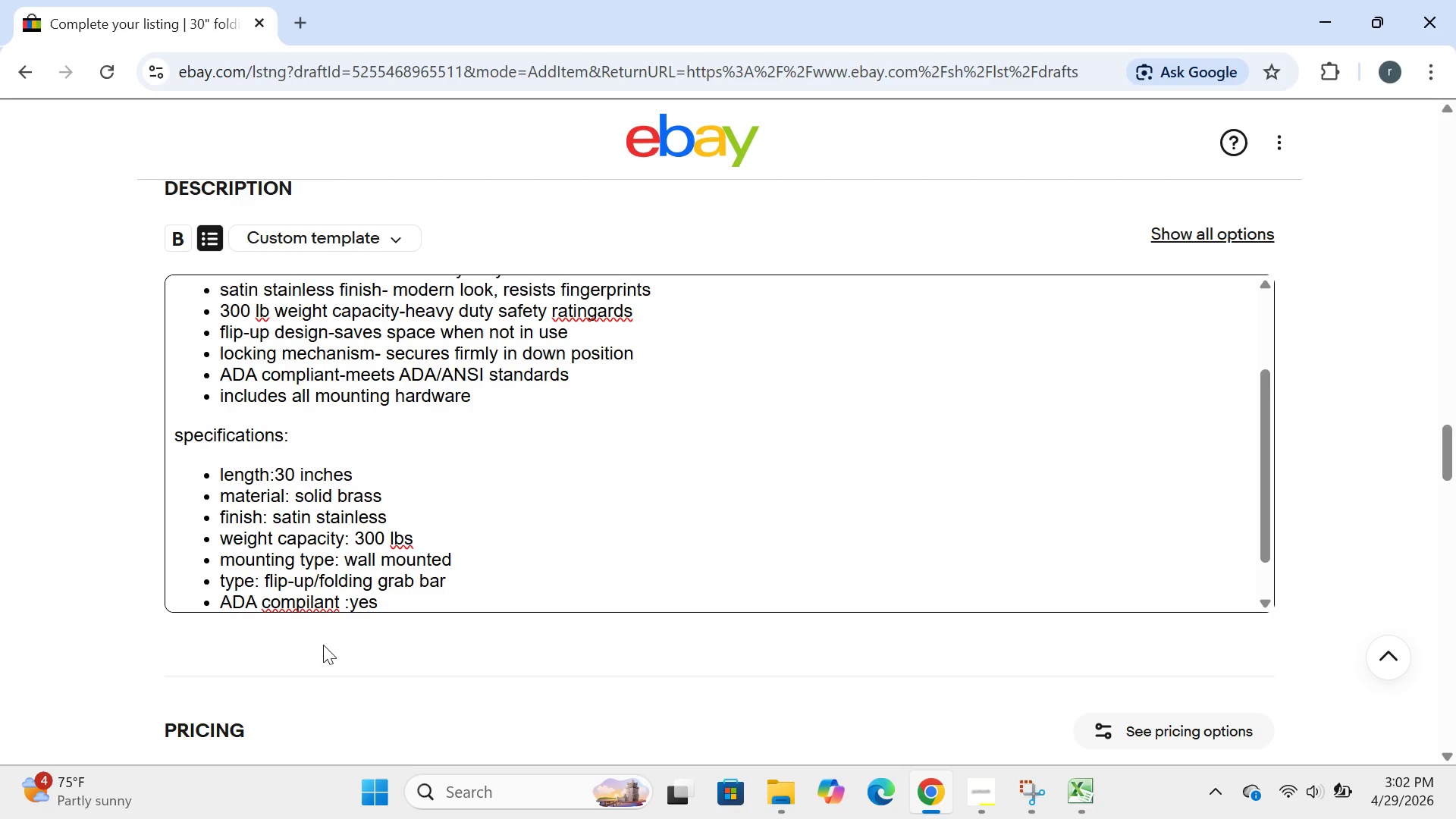 
left_click([315, 599])
 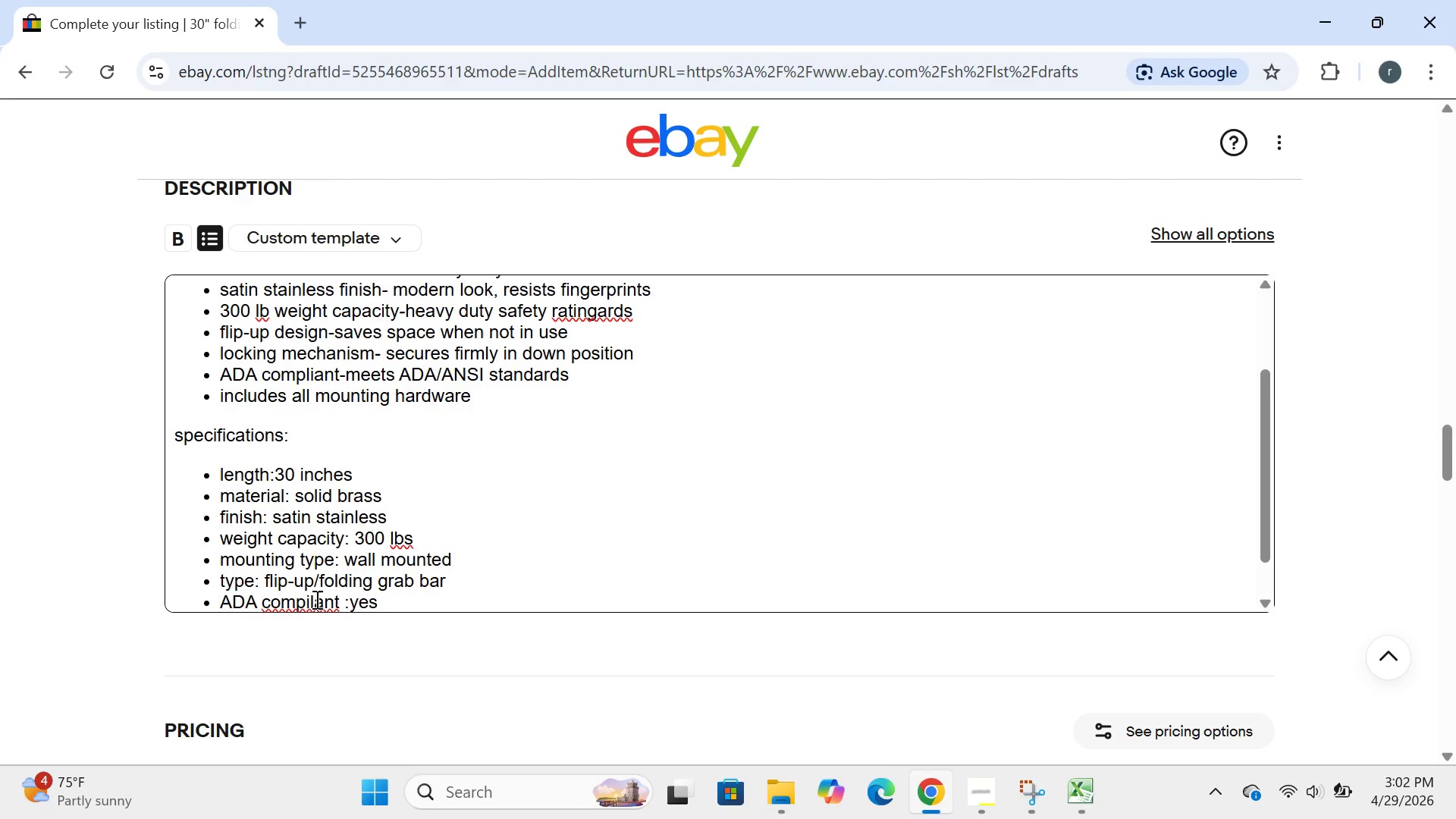 
key(Backspace)
key(Backspace)
type(li)
 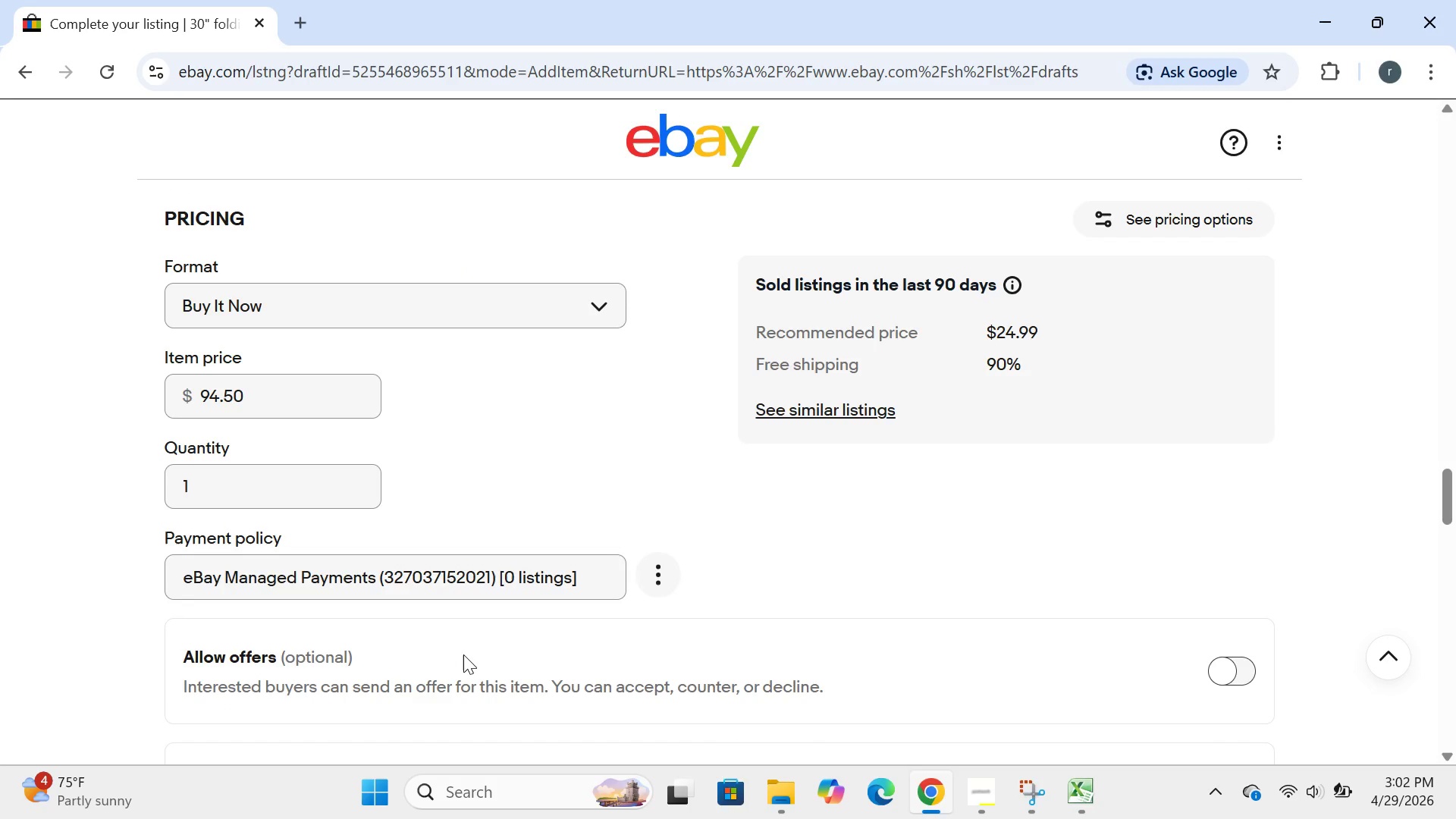 
wait(6.61)
 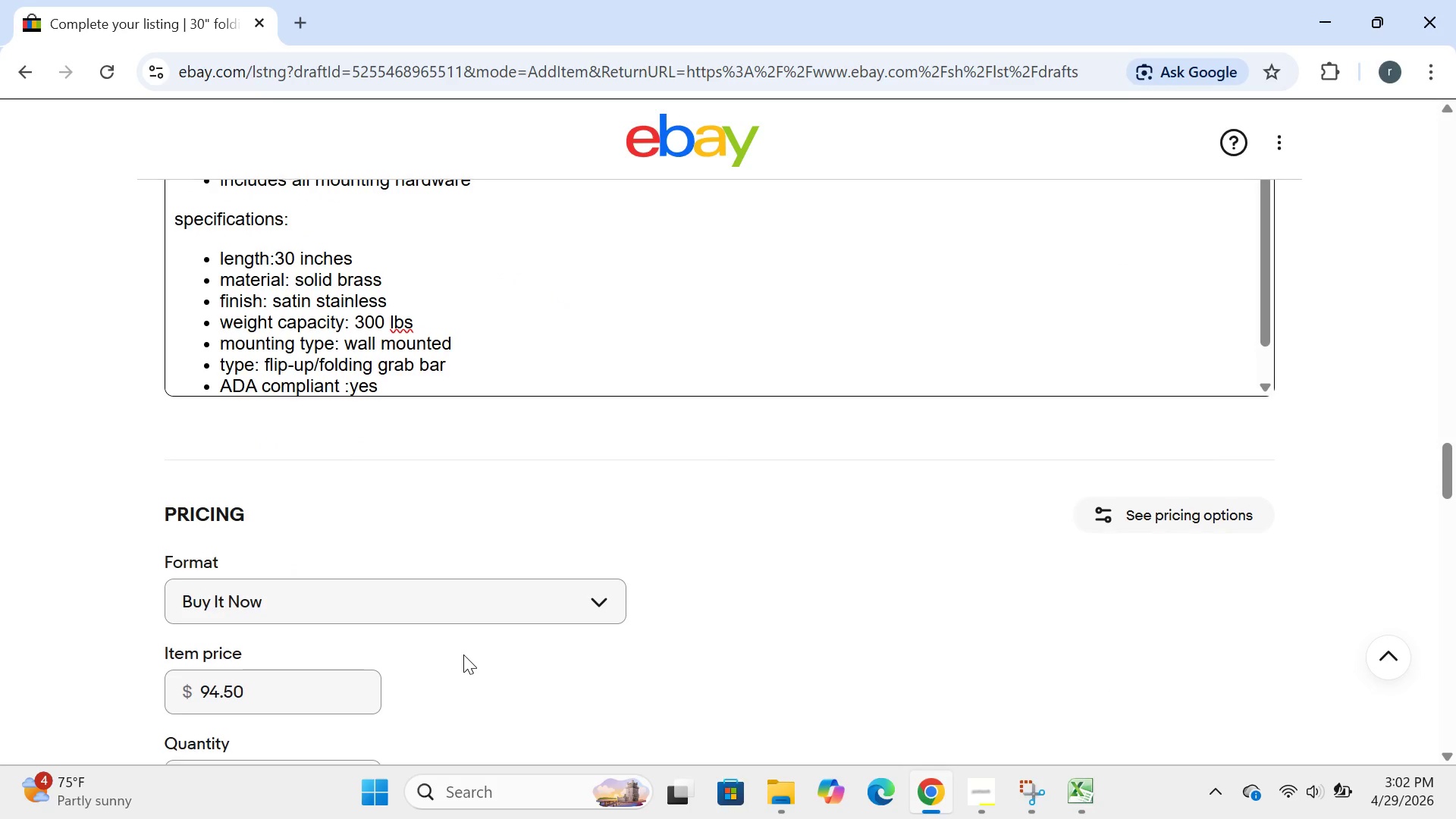 
left_click([282, 394])
 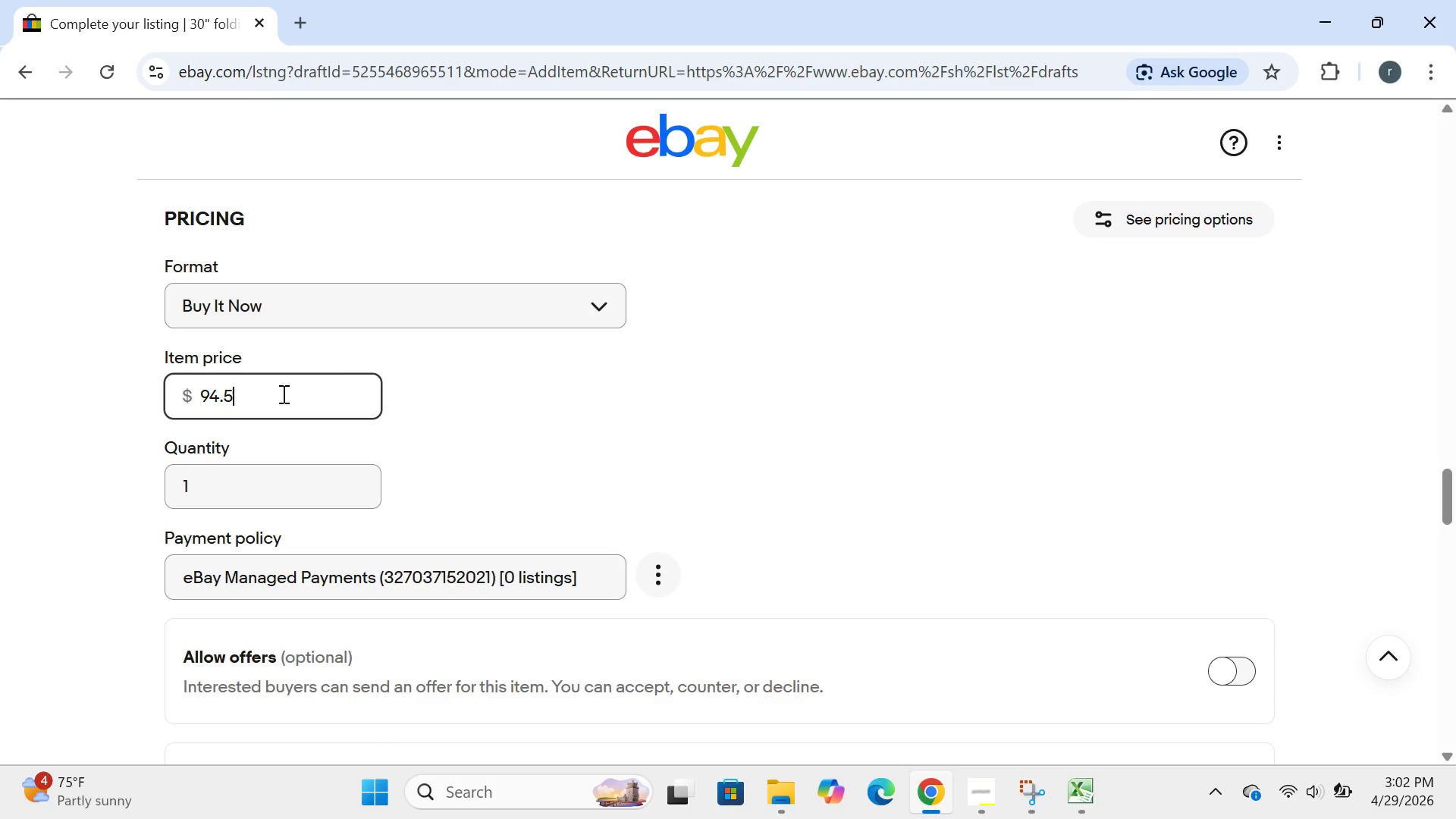 
key(Backspace)
key(Backspace)
key(Backspace)
key(Backspace)
key(Backspace)
type(135)
key(Backspace)
type(9.00)
 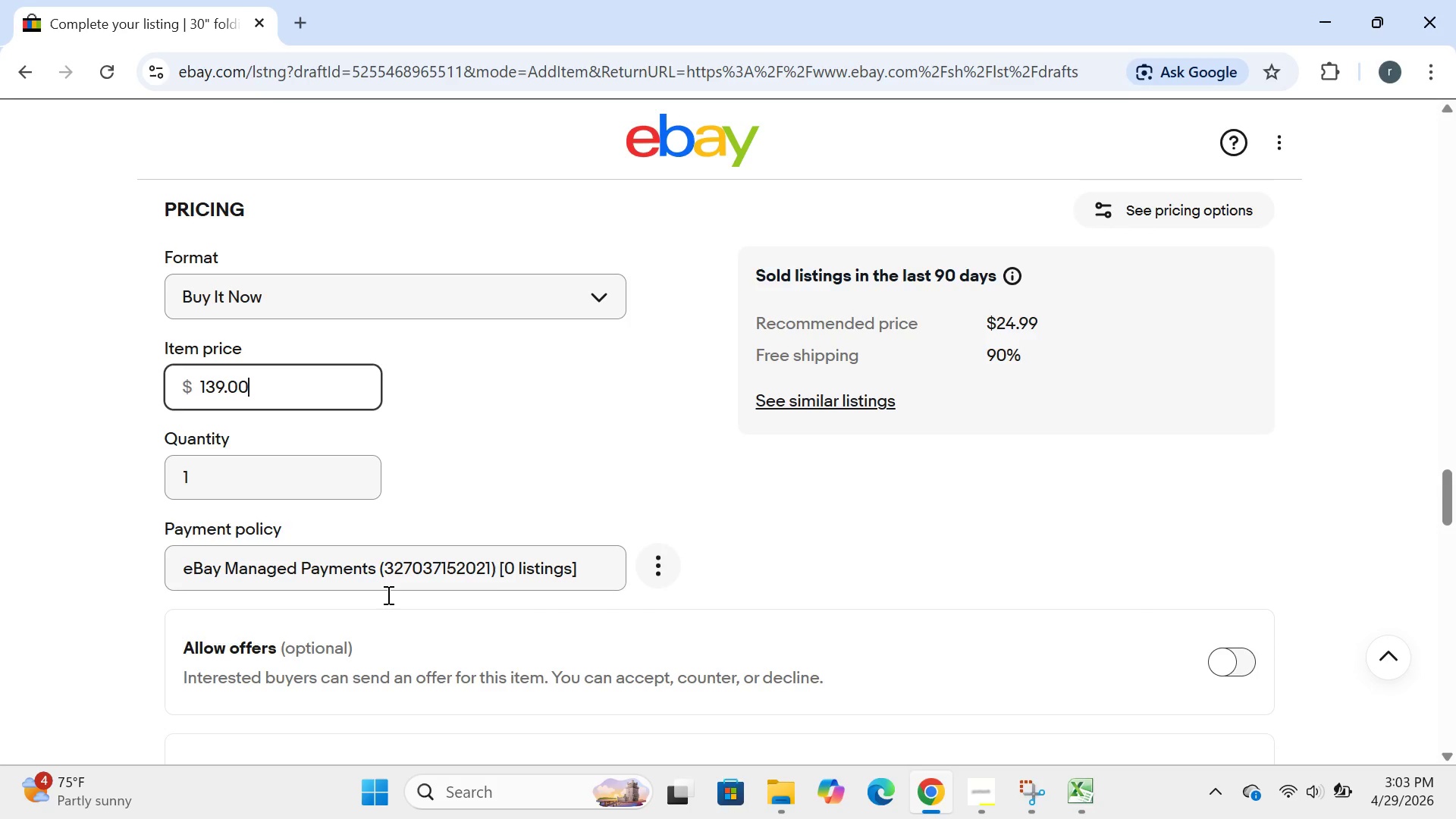 
wait(8.14)
 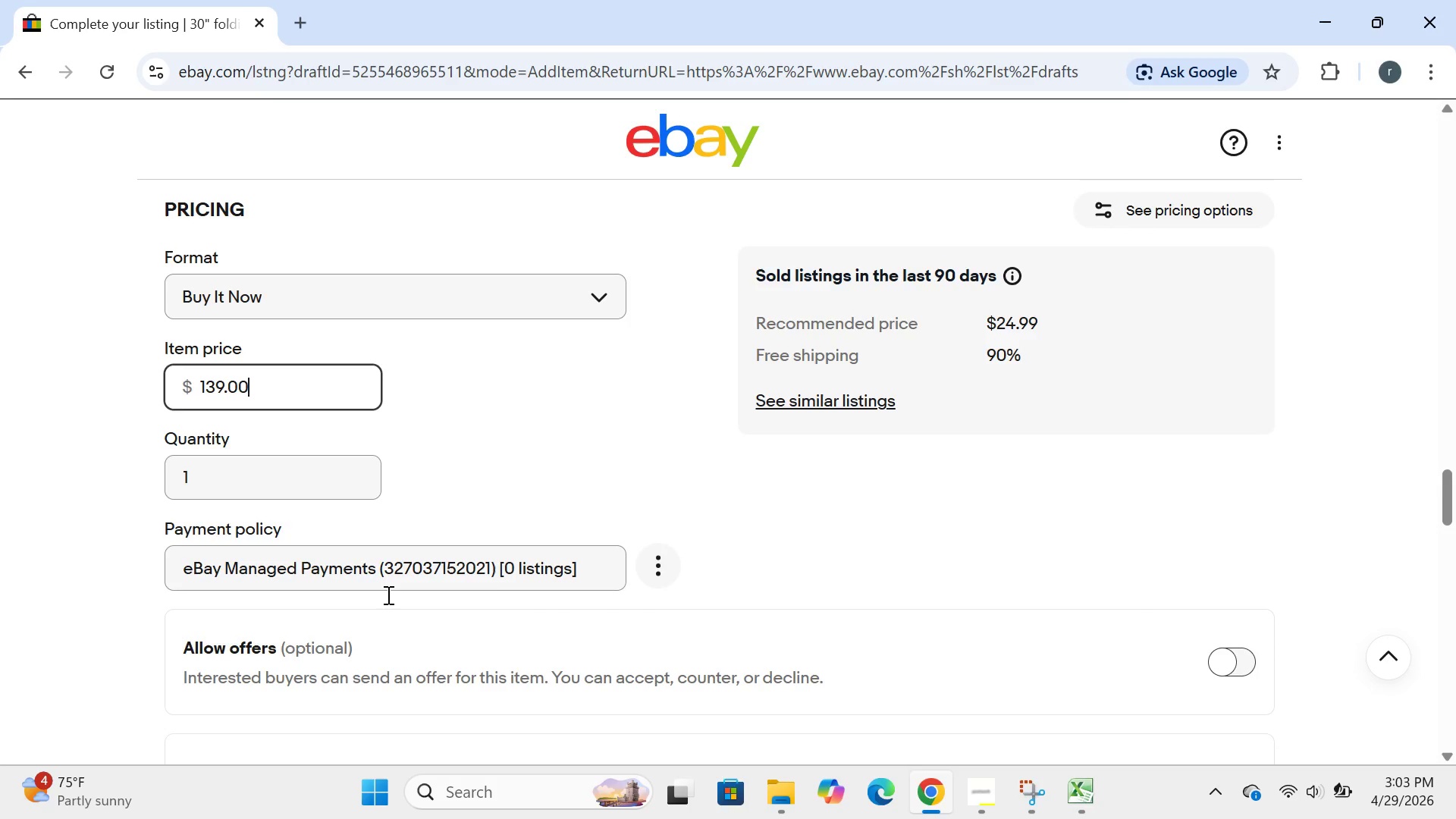 
left_click([203, 412])
 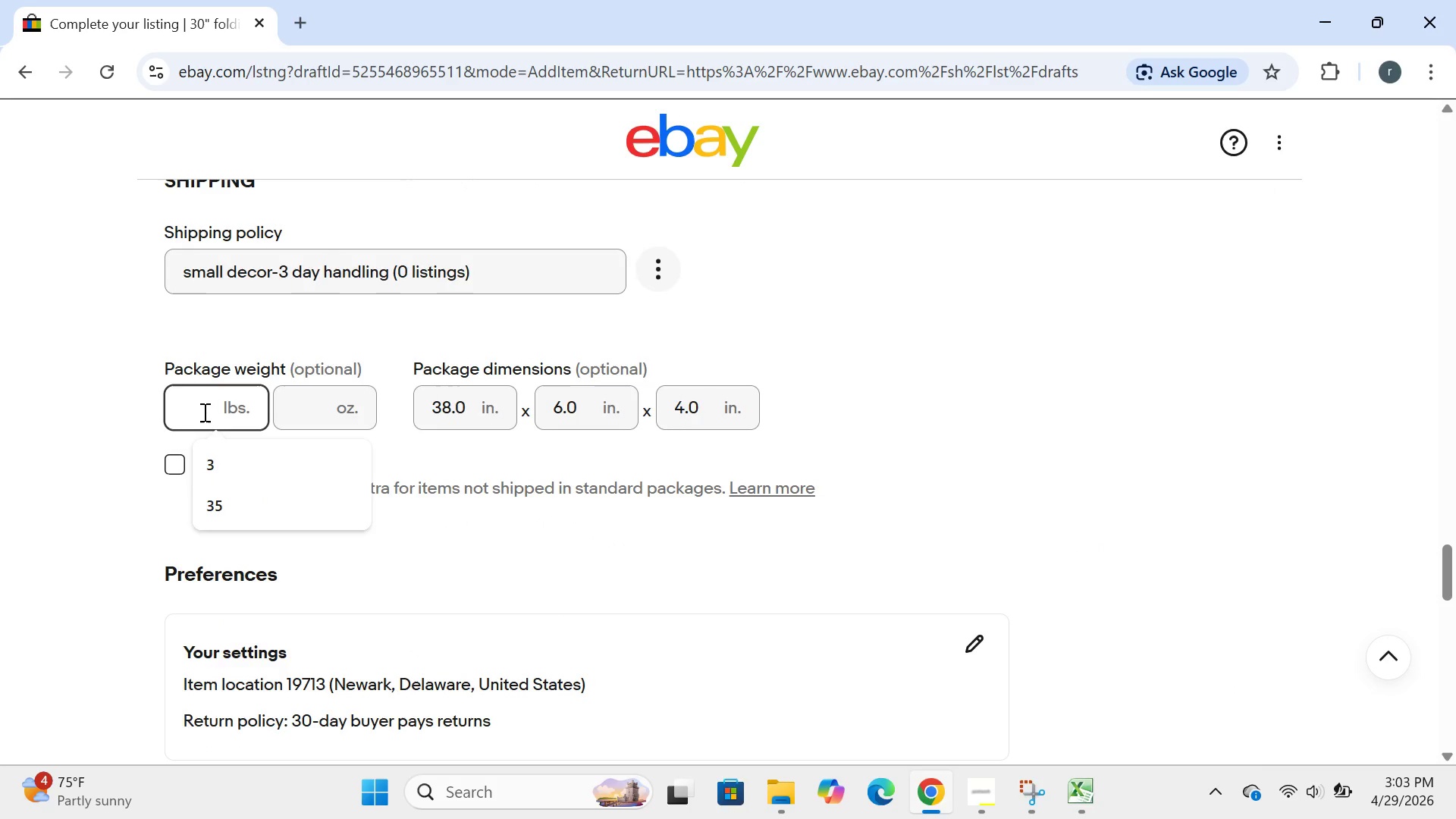 
key(Backspace)
 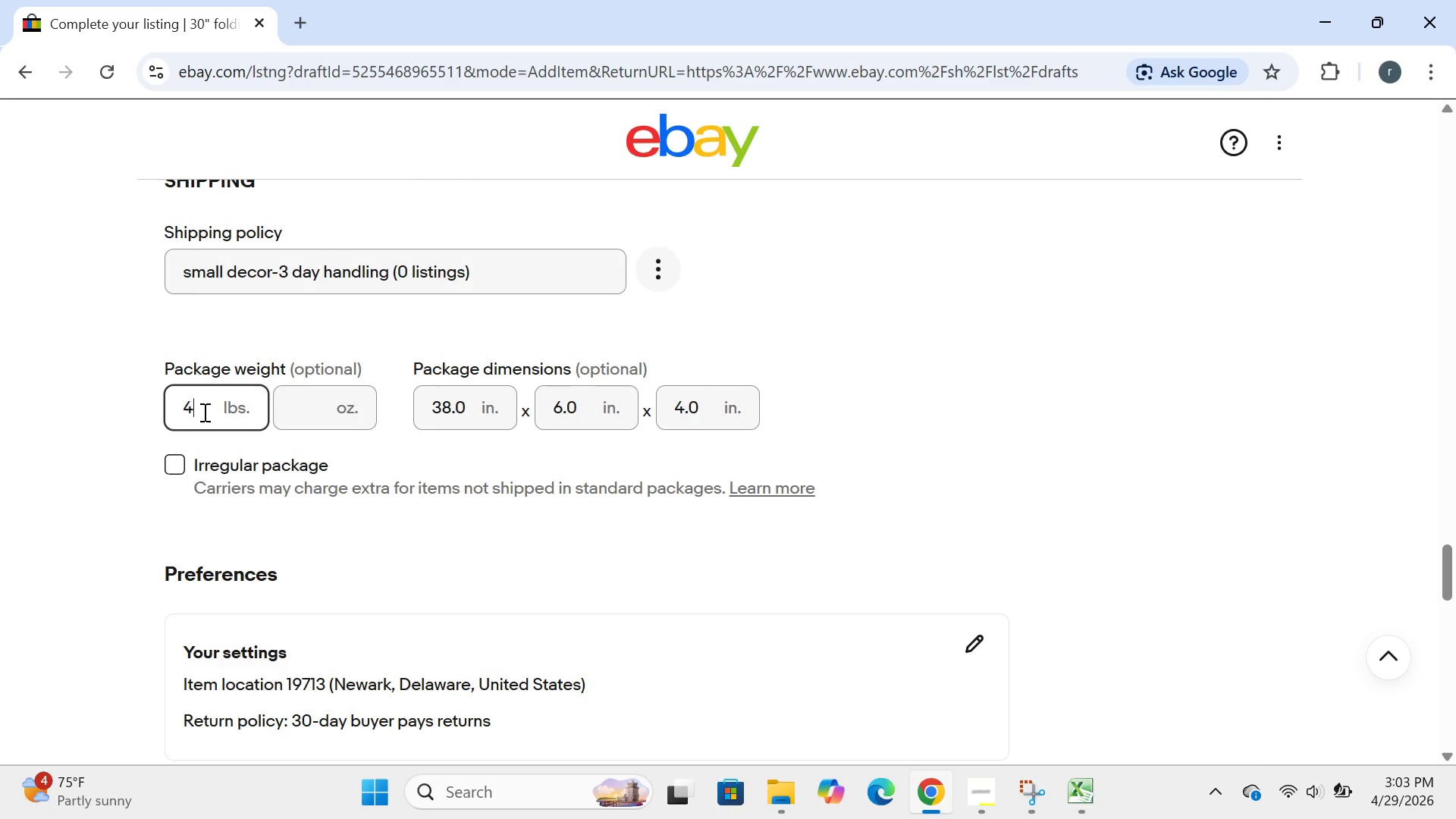 
key(4)
 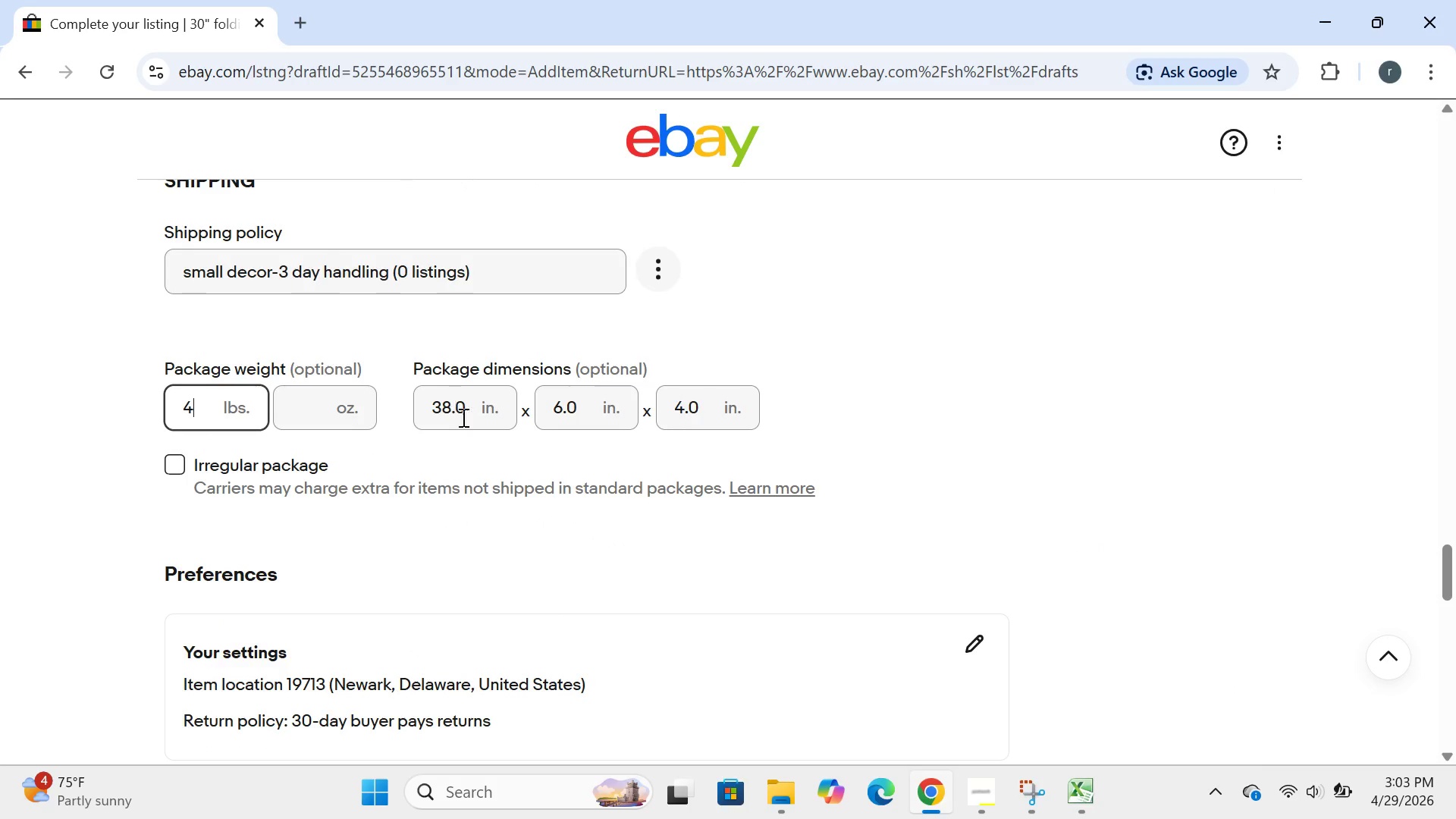 
left_click([464, 419])
 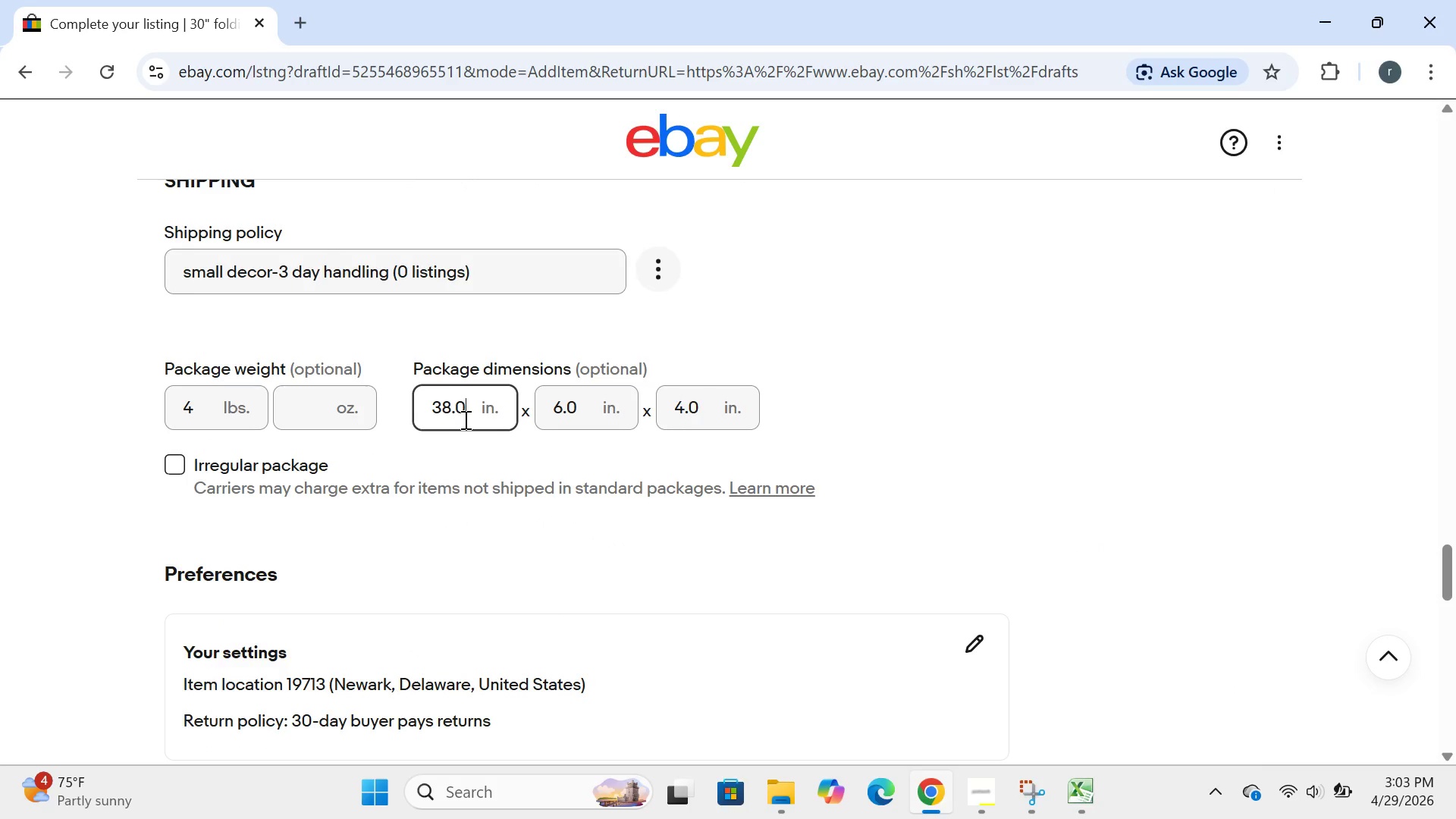 
key(Backspace)
key(Backspace)
key(Backspace)
key(Backspace)
type(32)
 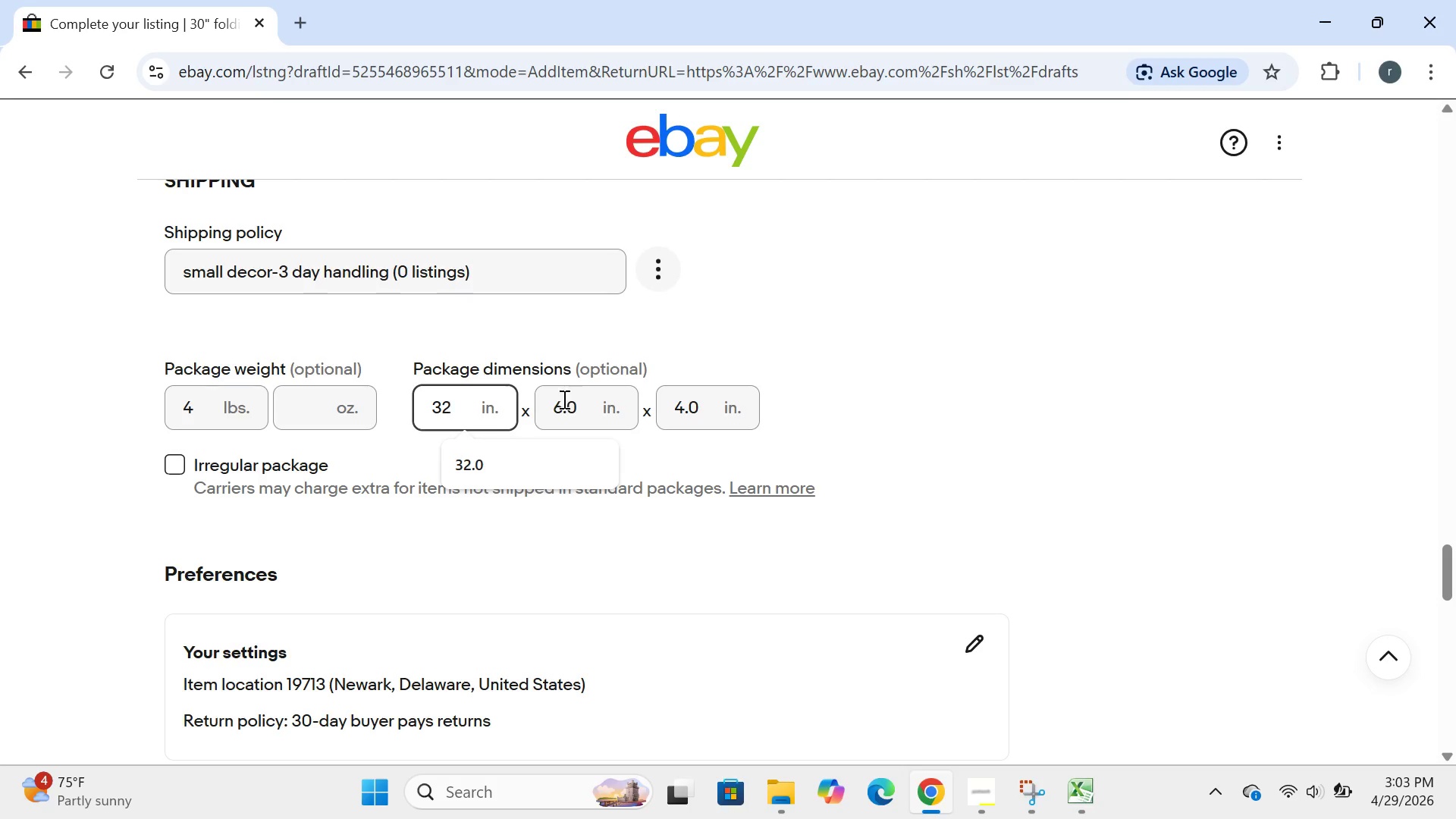 
left_click([575, 405])
 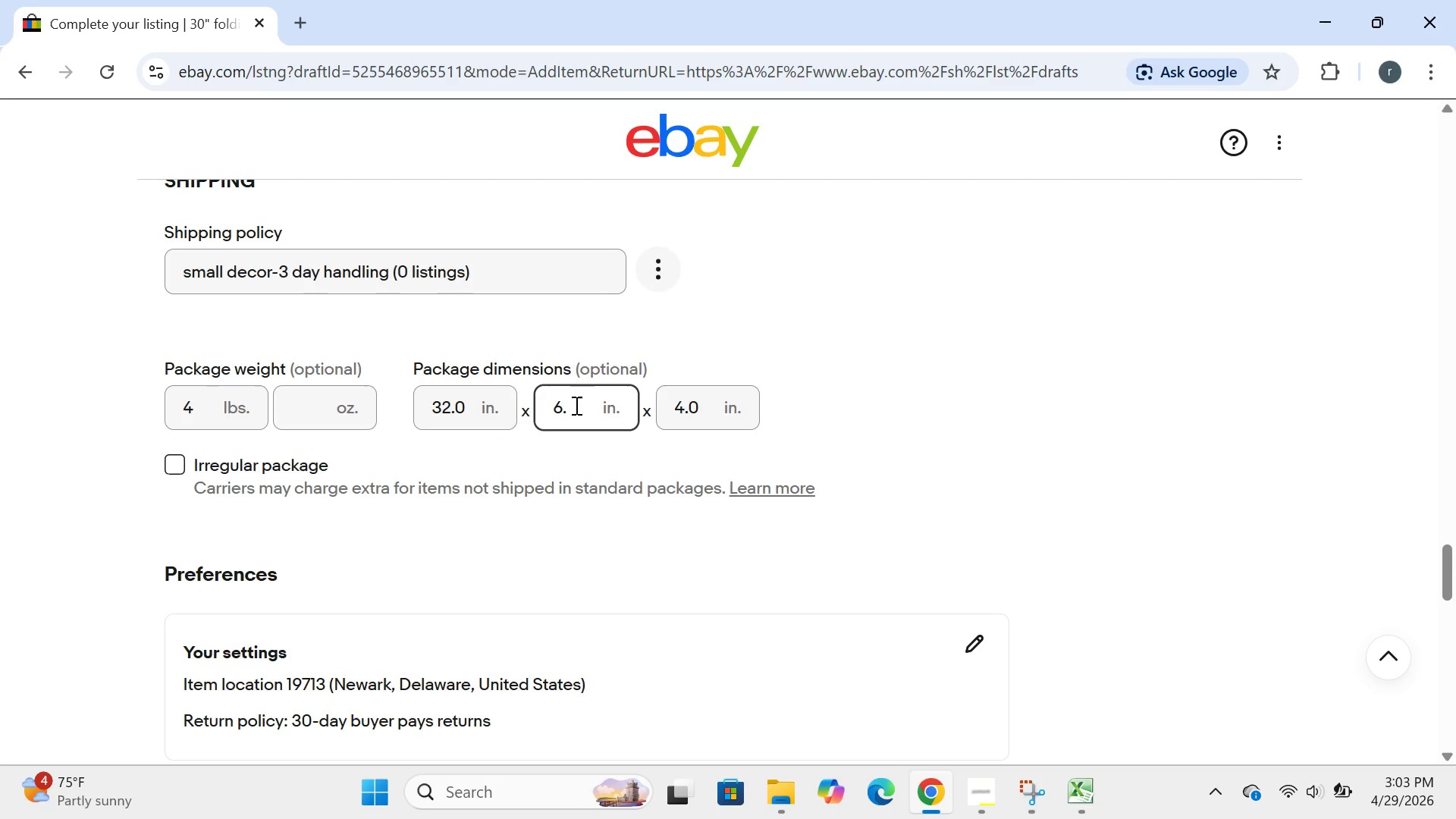 
key(Backspace)
 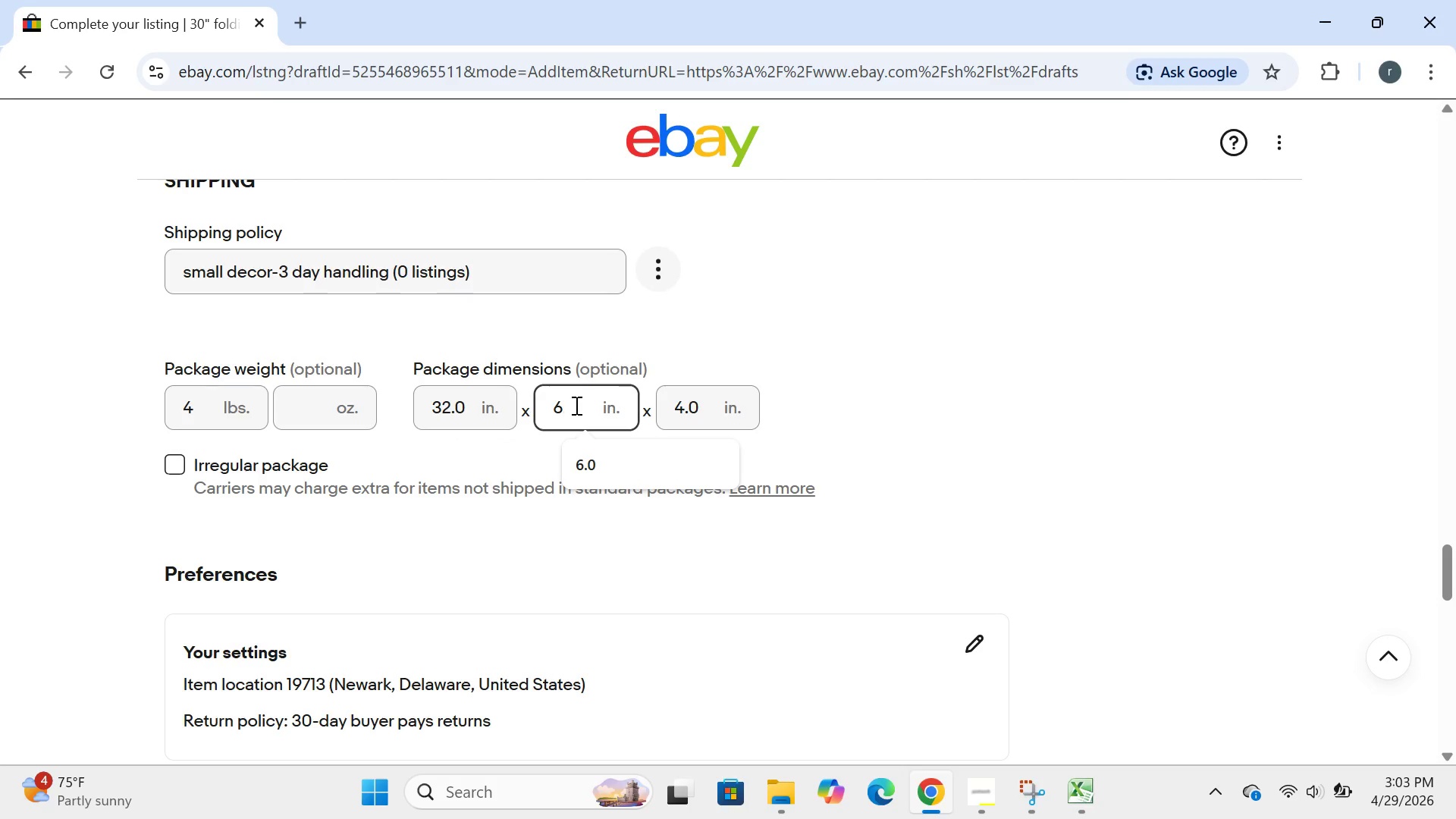 
key(Backspace)
 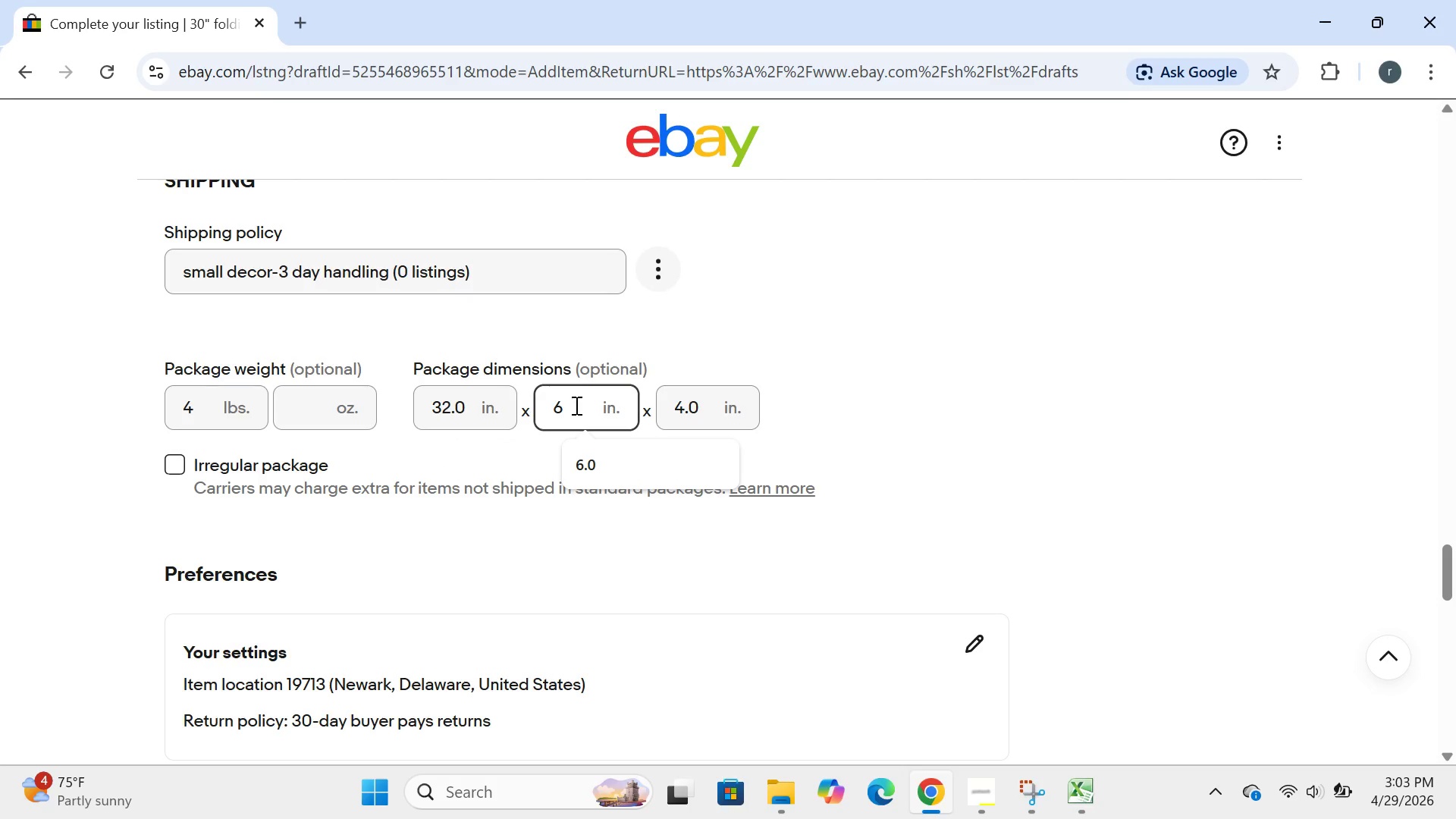 
key(Backspace)
 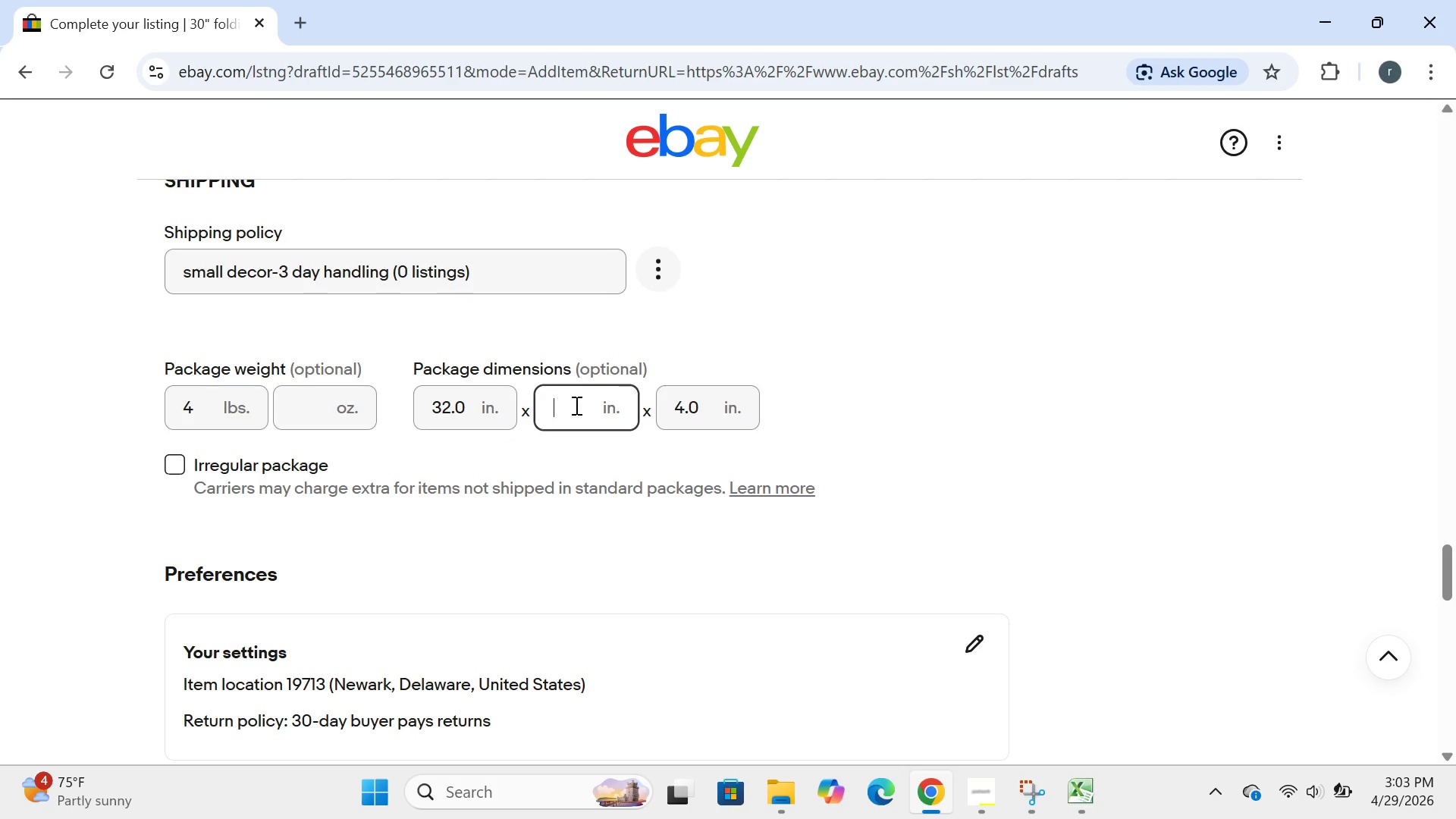 
key(8)
 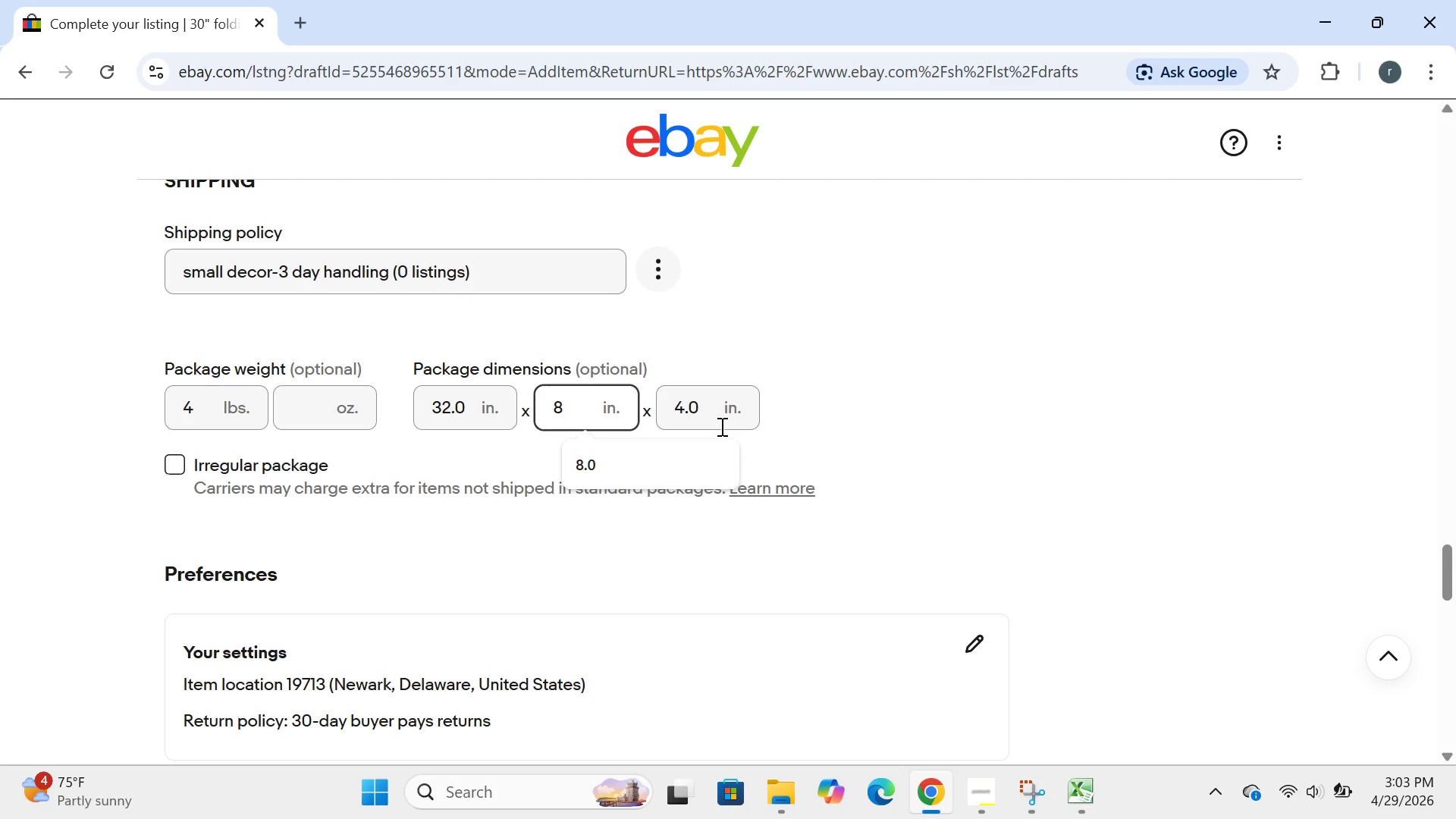 
left_click([720, 425])
 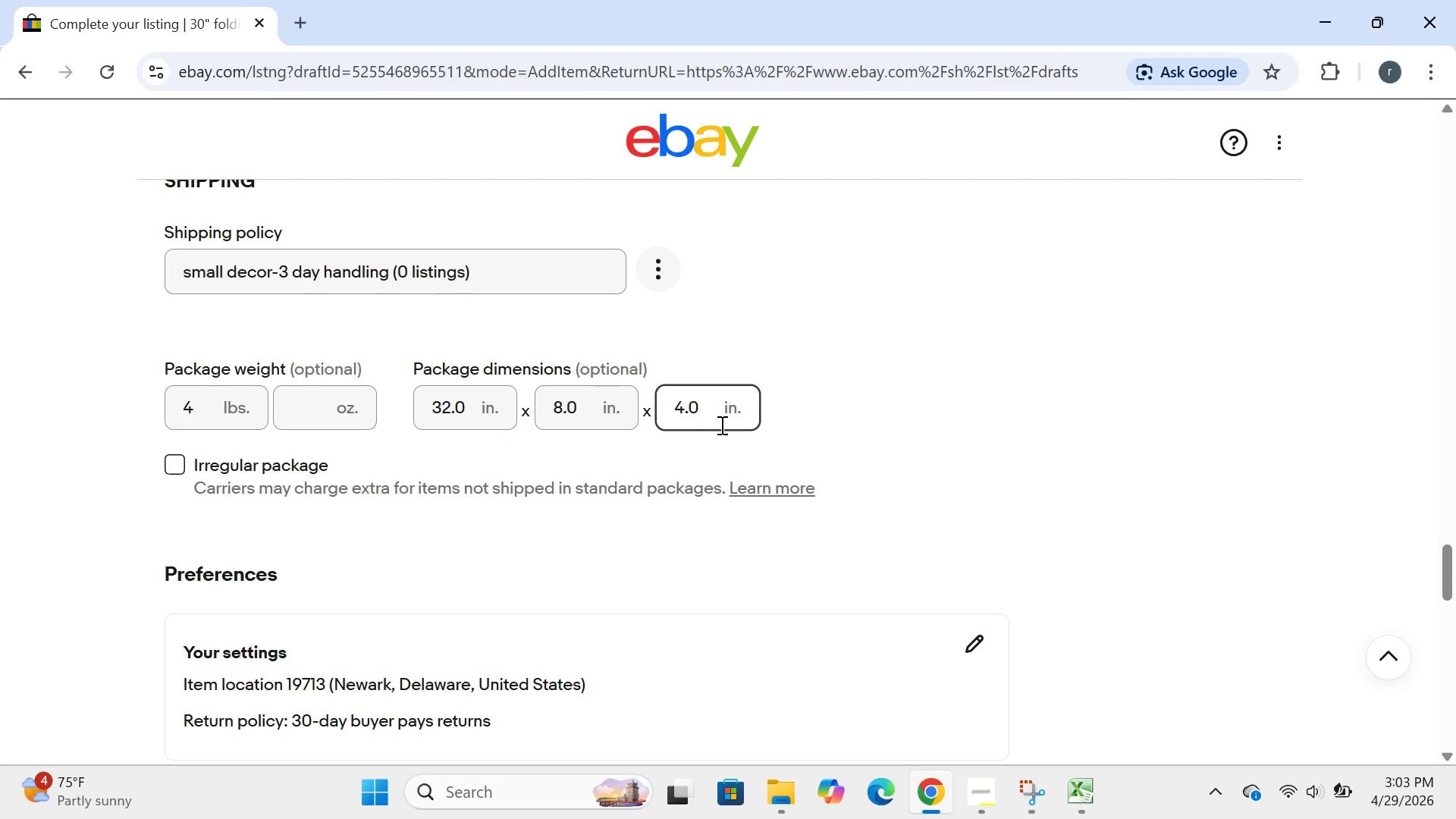 
key(Backspace)
 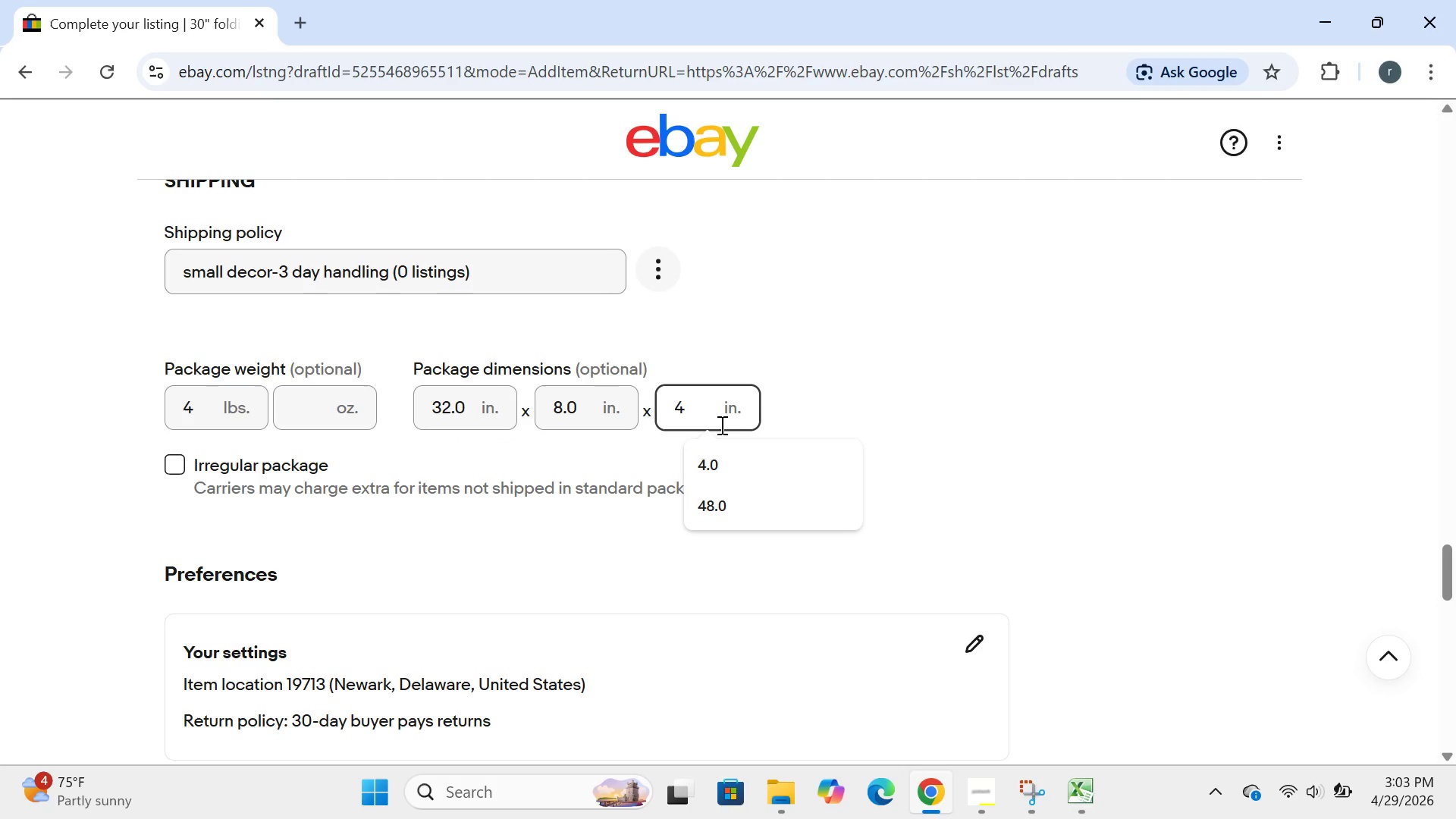 
key(Backspace)
 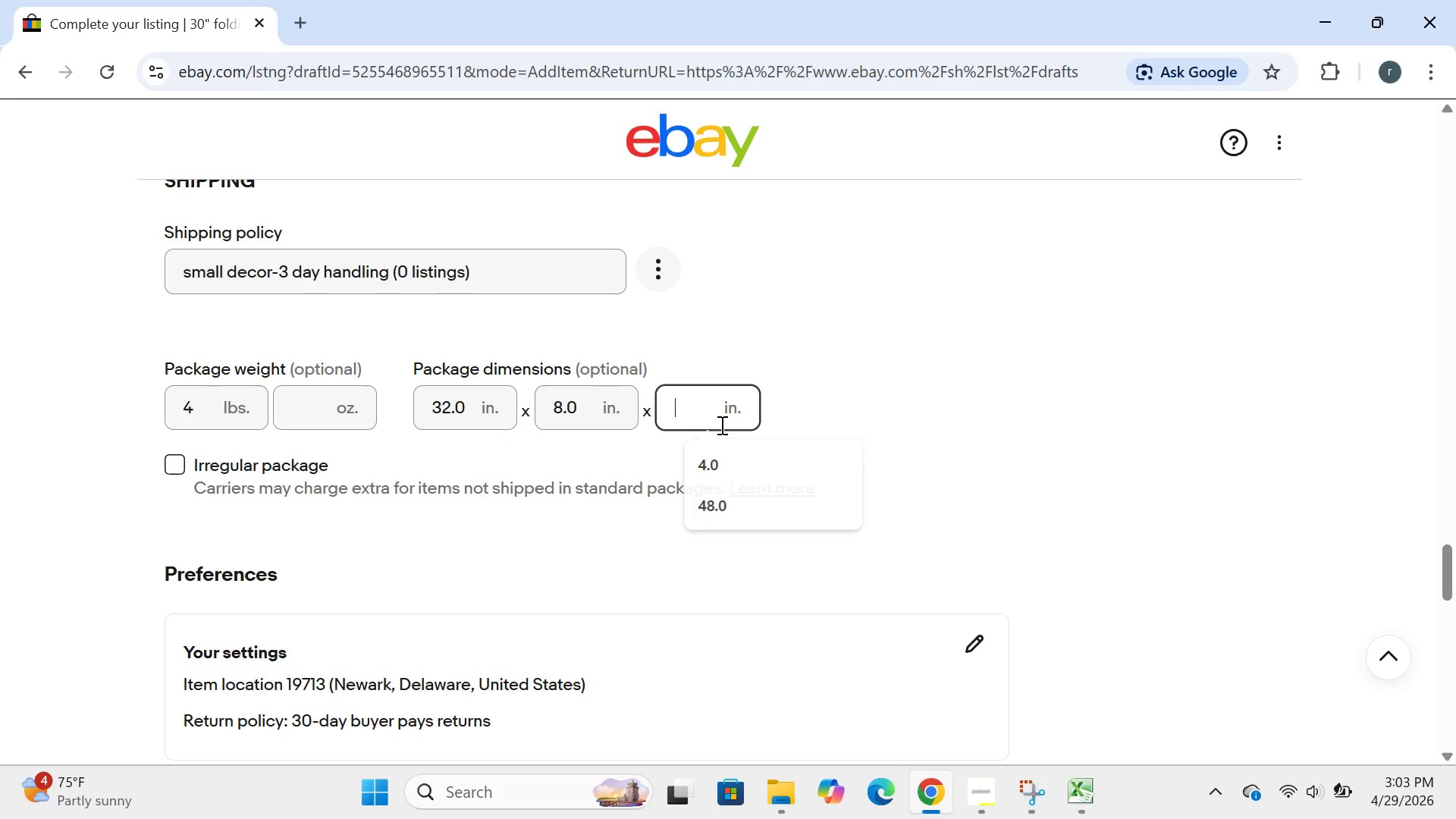 
key(Backspace)
 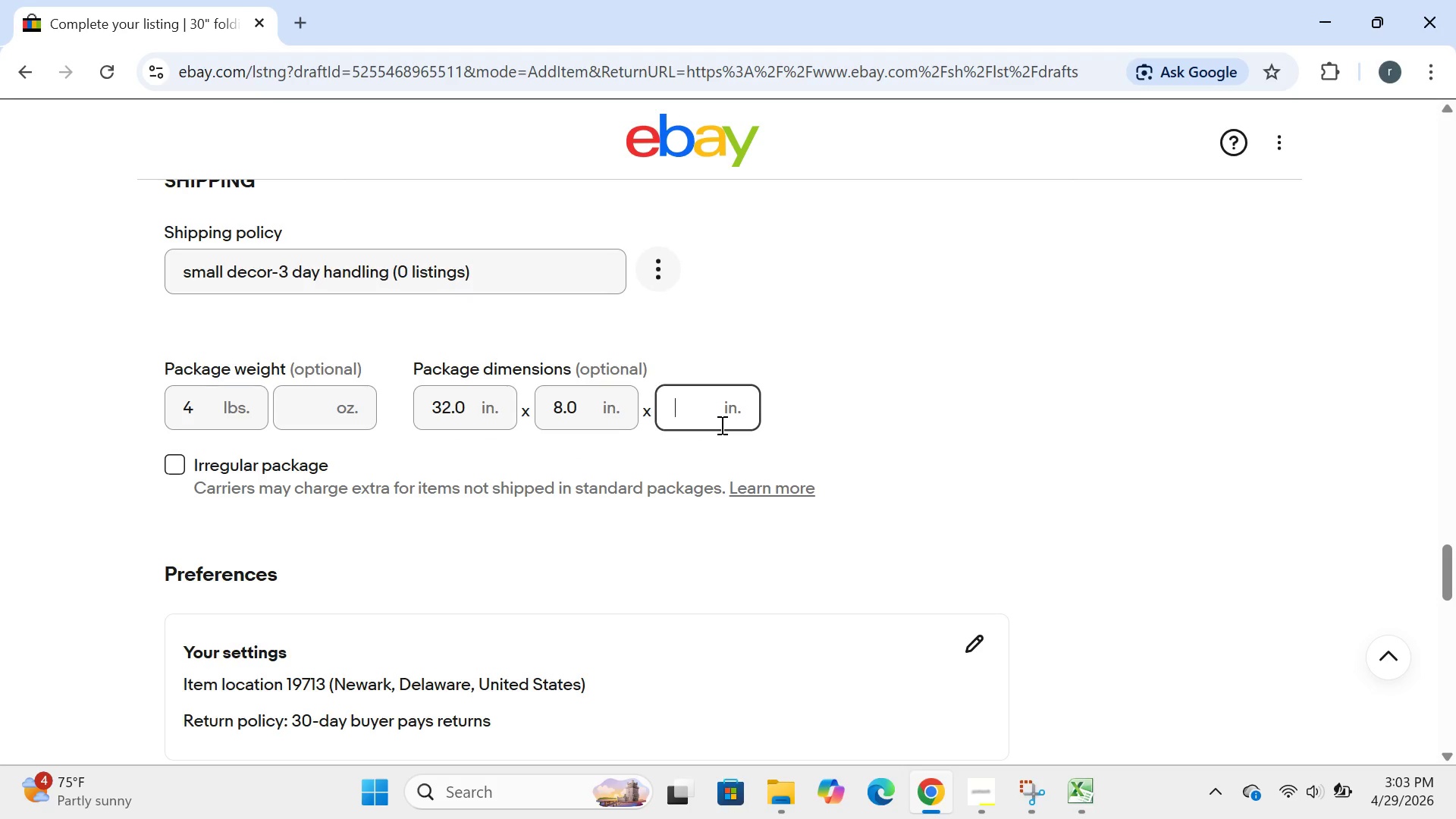 
key(6)
 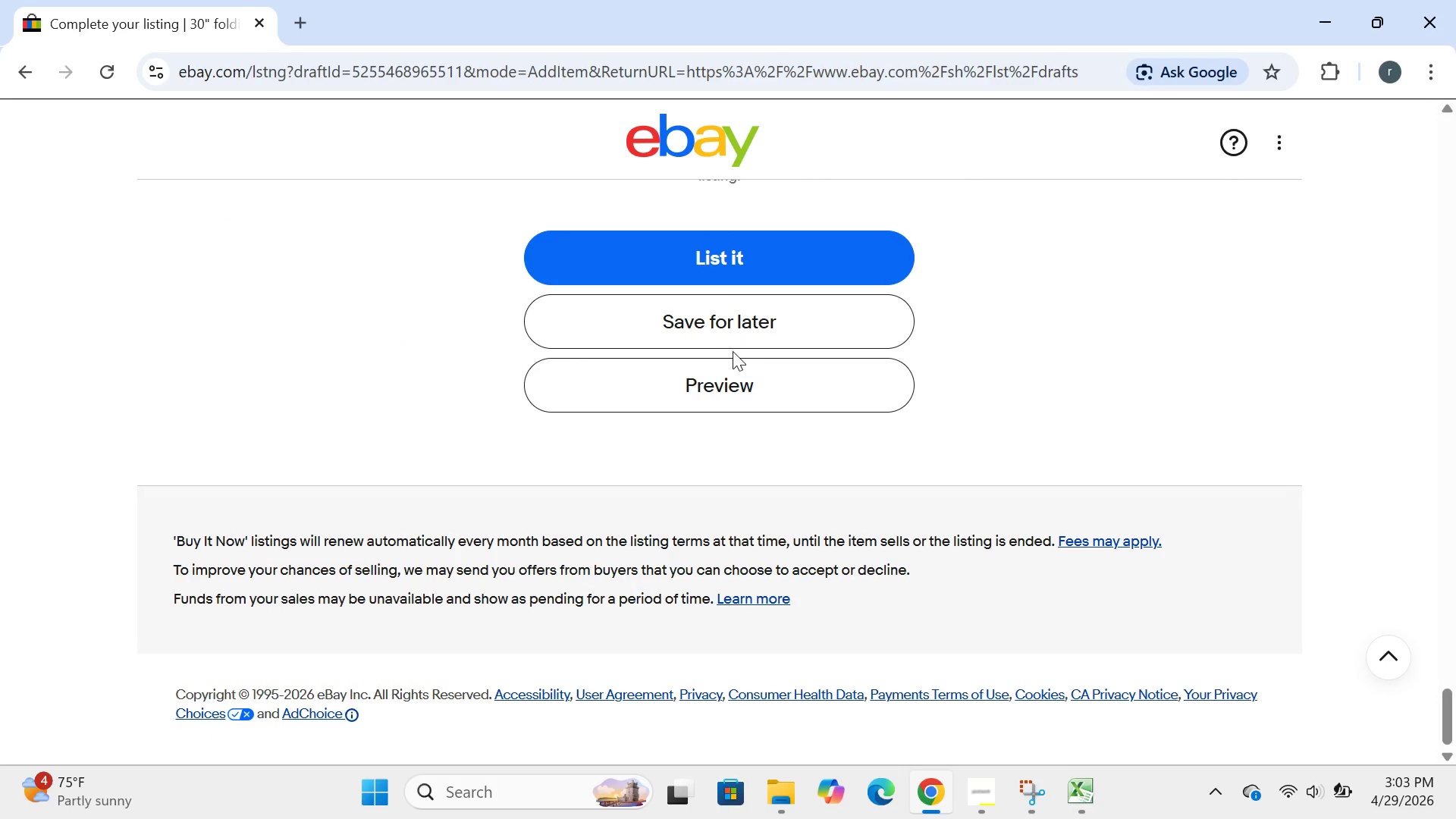 
left_click([741, 315])
 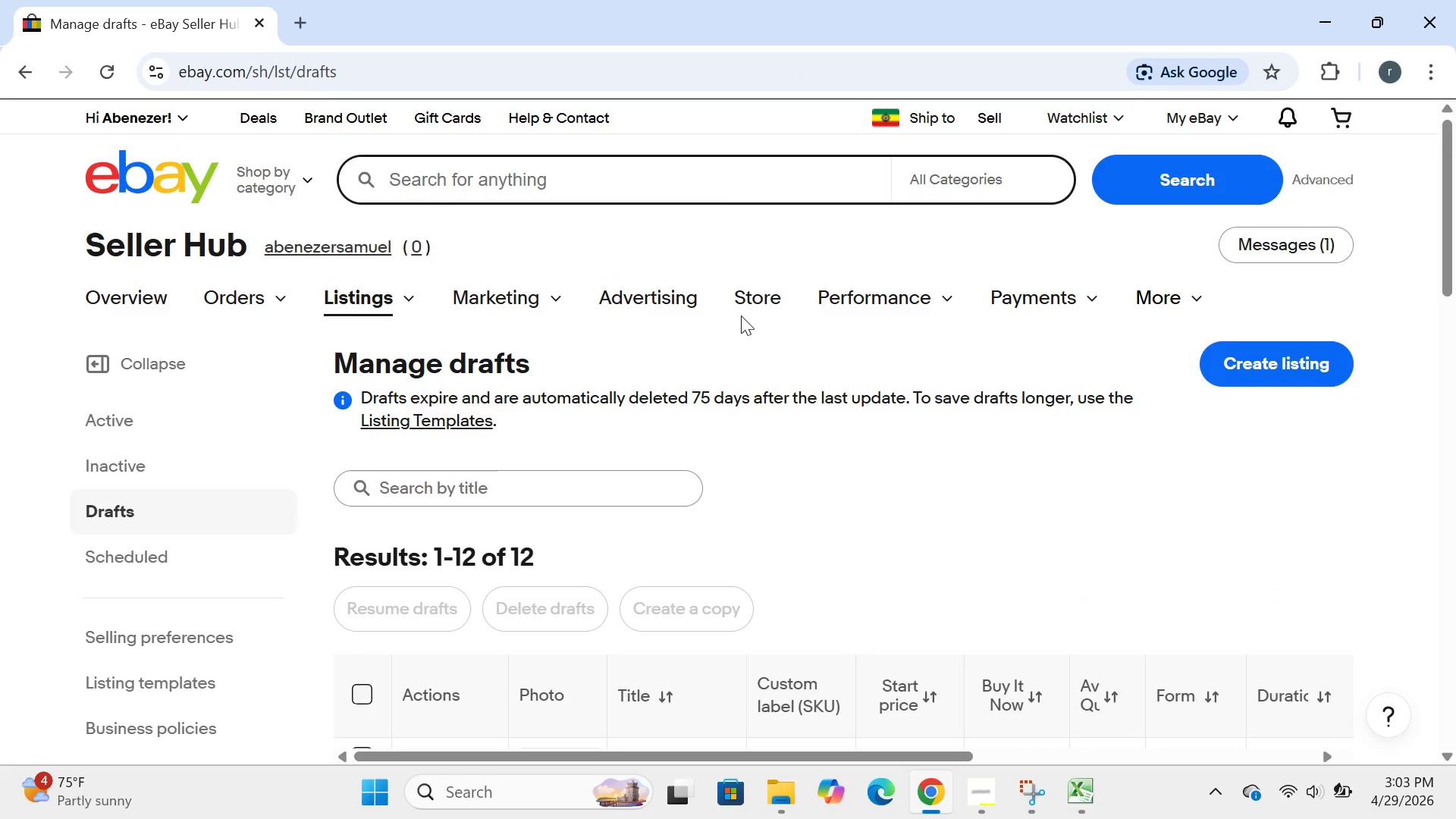 
wait(15.66)
 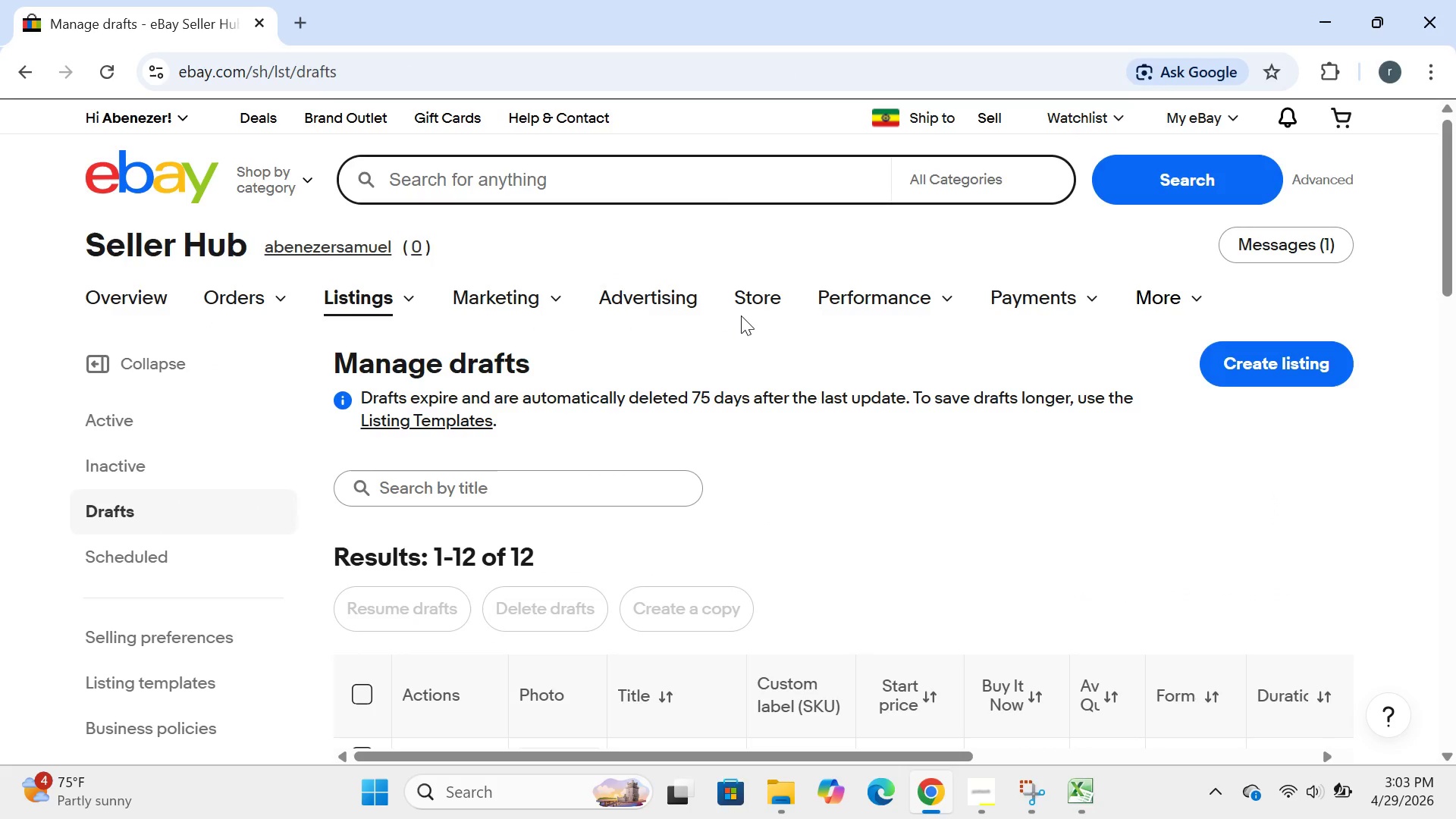 
left_click([367, 388])
 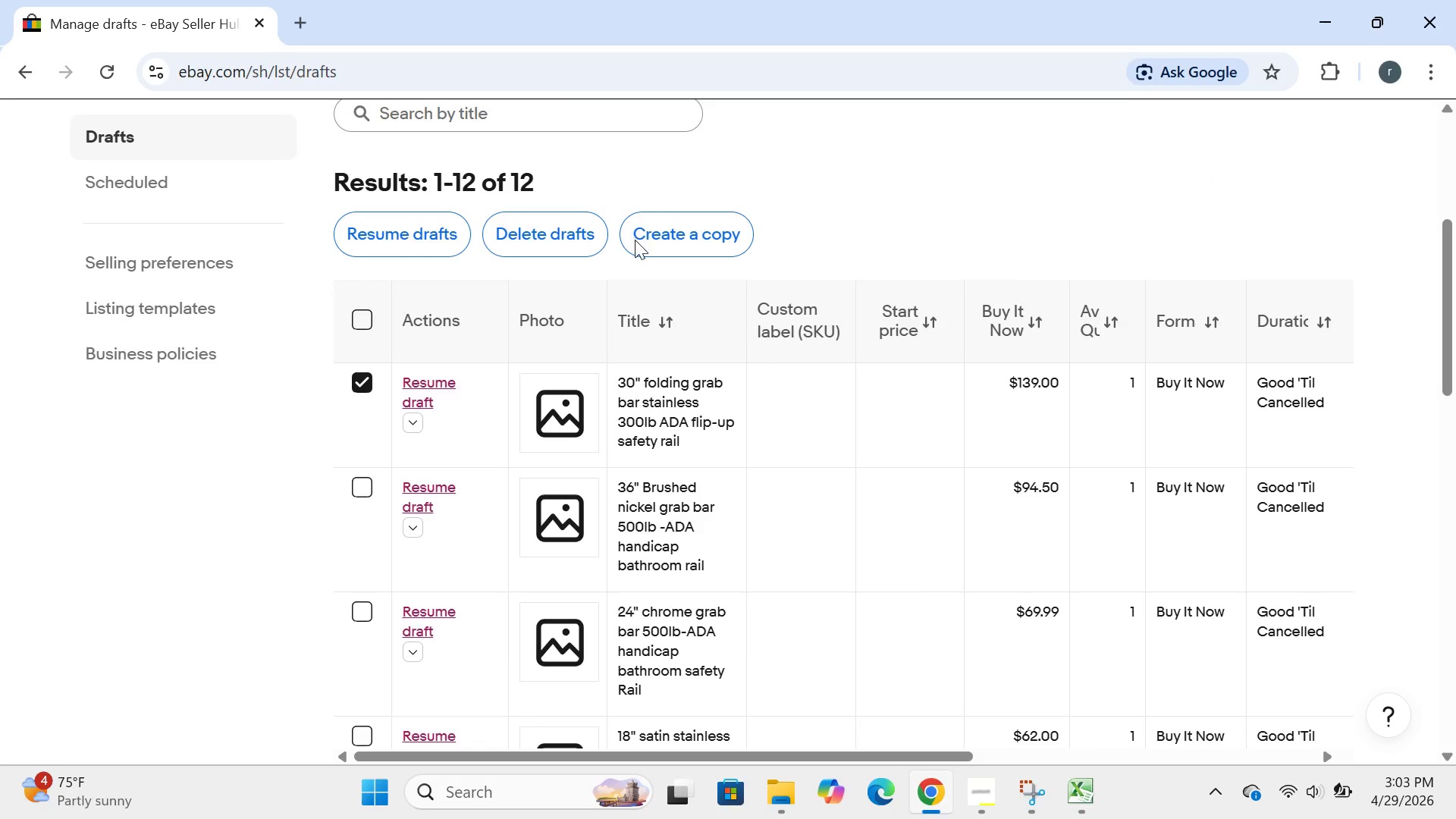 
left_click([646, 239])
 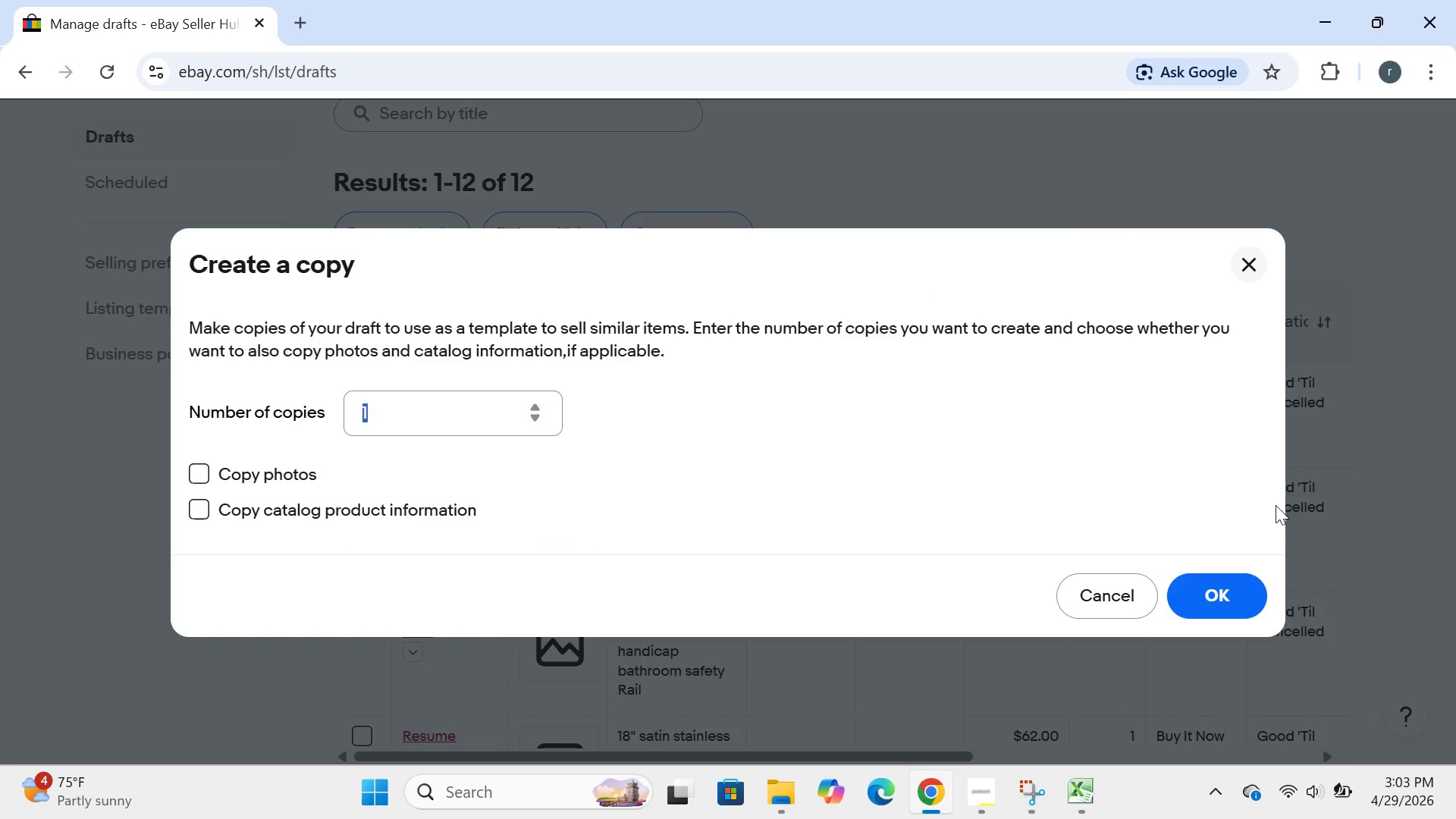 
left_click([1225, 599])
 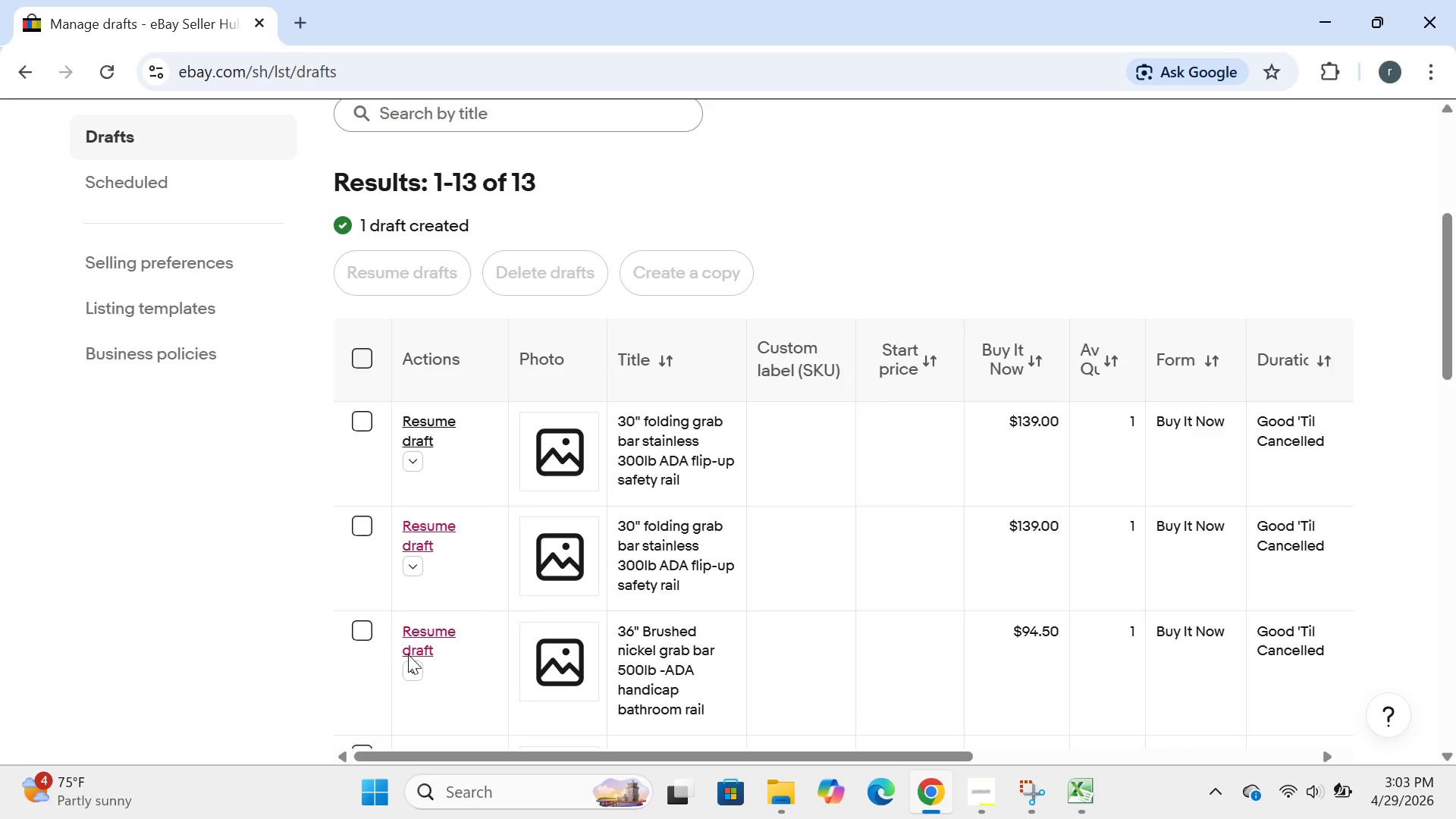 
wait(5.47)
 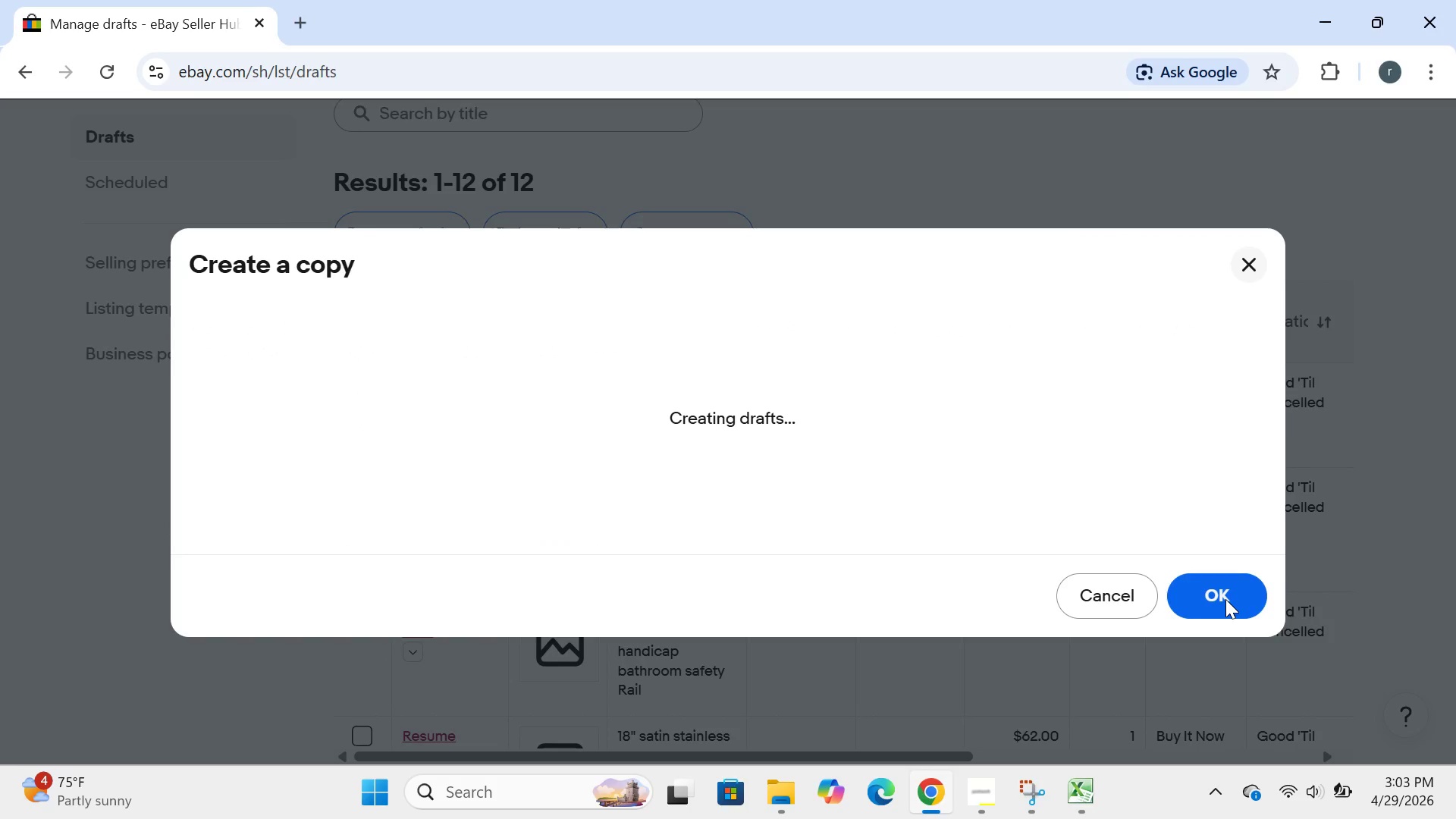 
left_click([430, 429])
 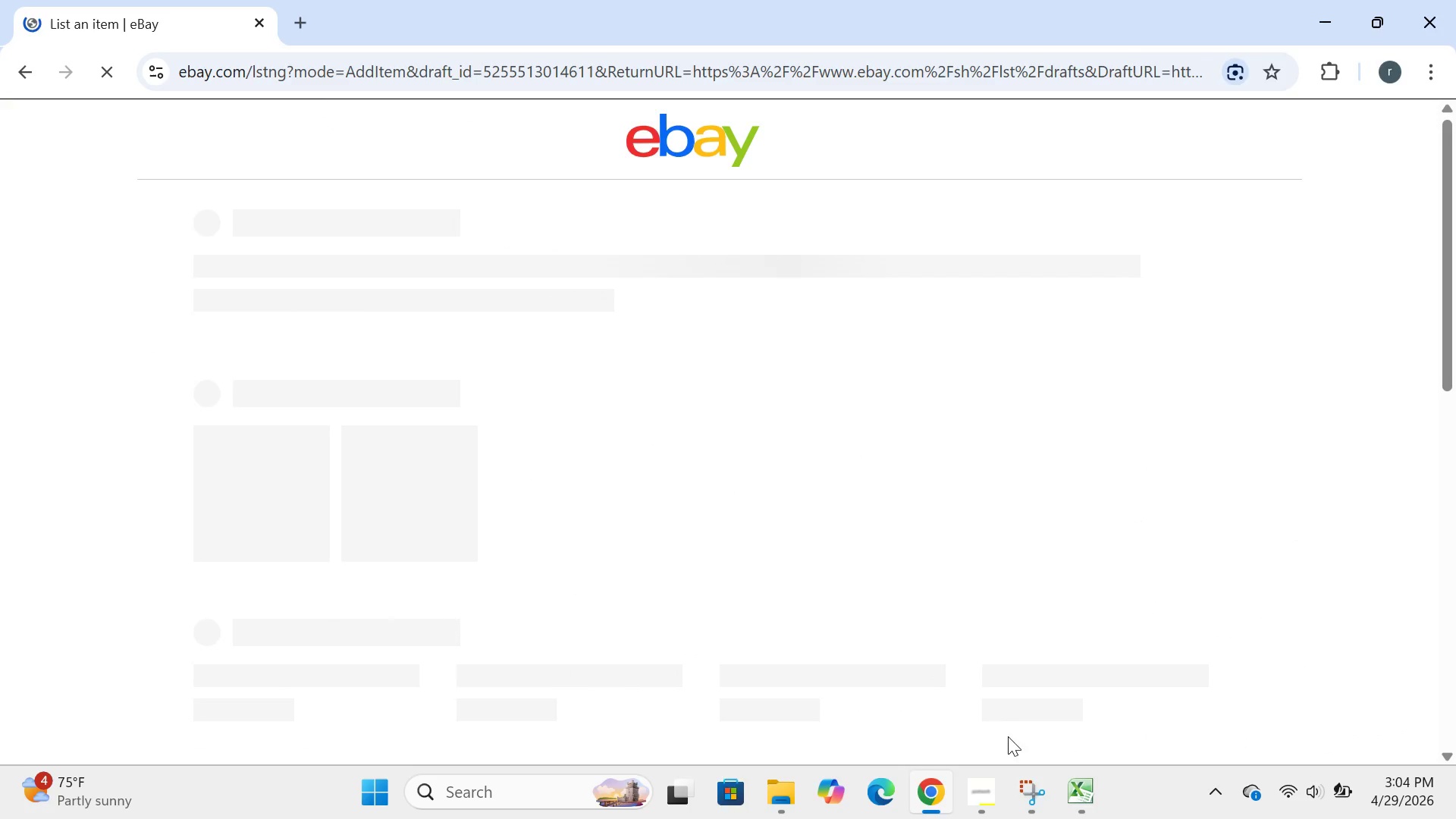 
left_click([989, 800])